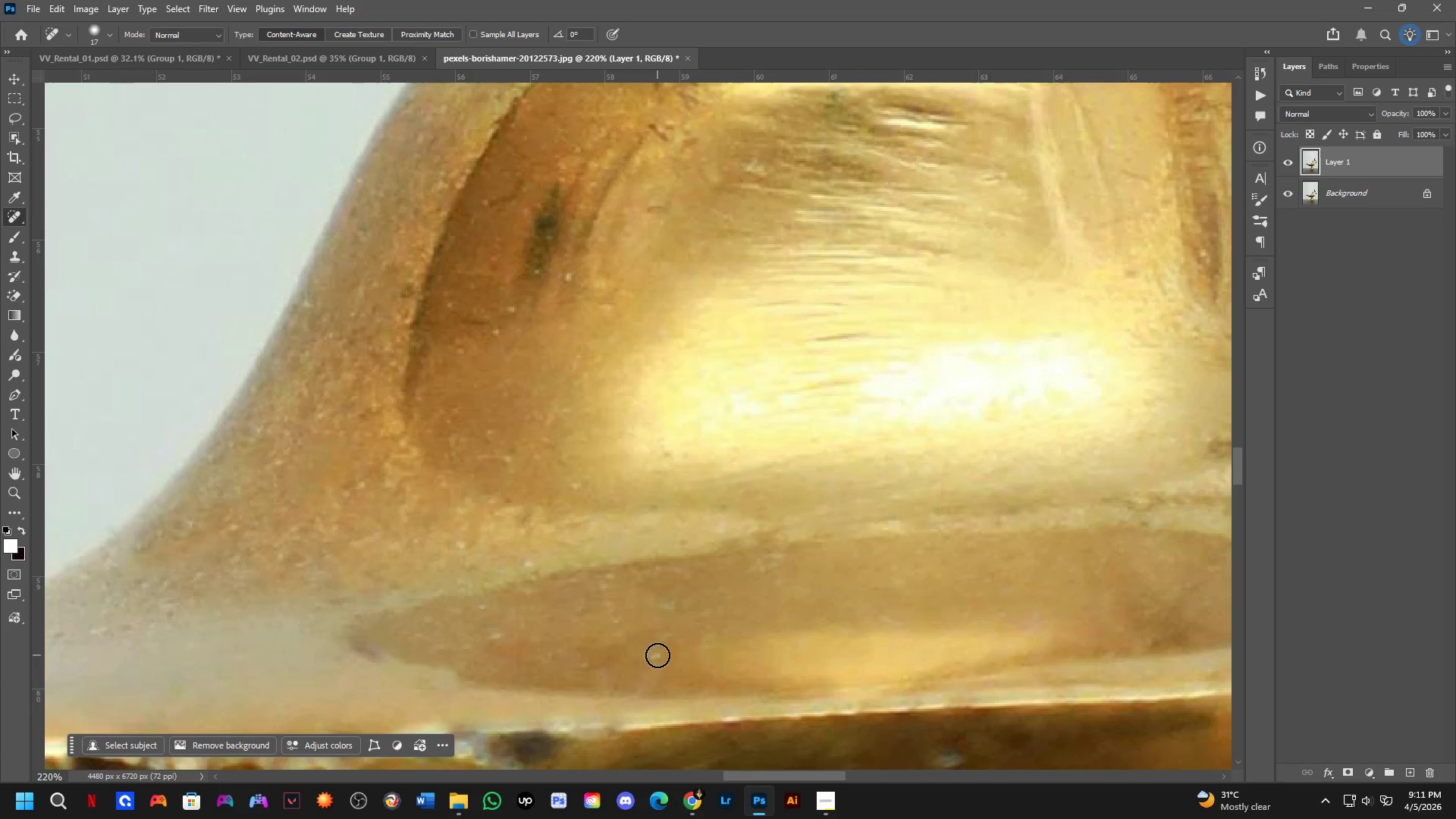 
scroll: coordinate [915, 606], scroll_direction: down, amount: 5.0
 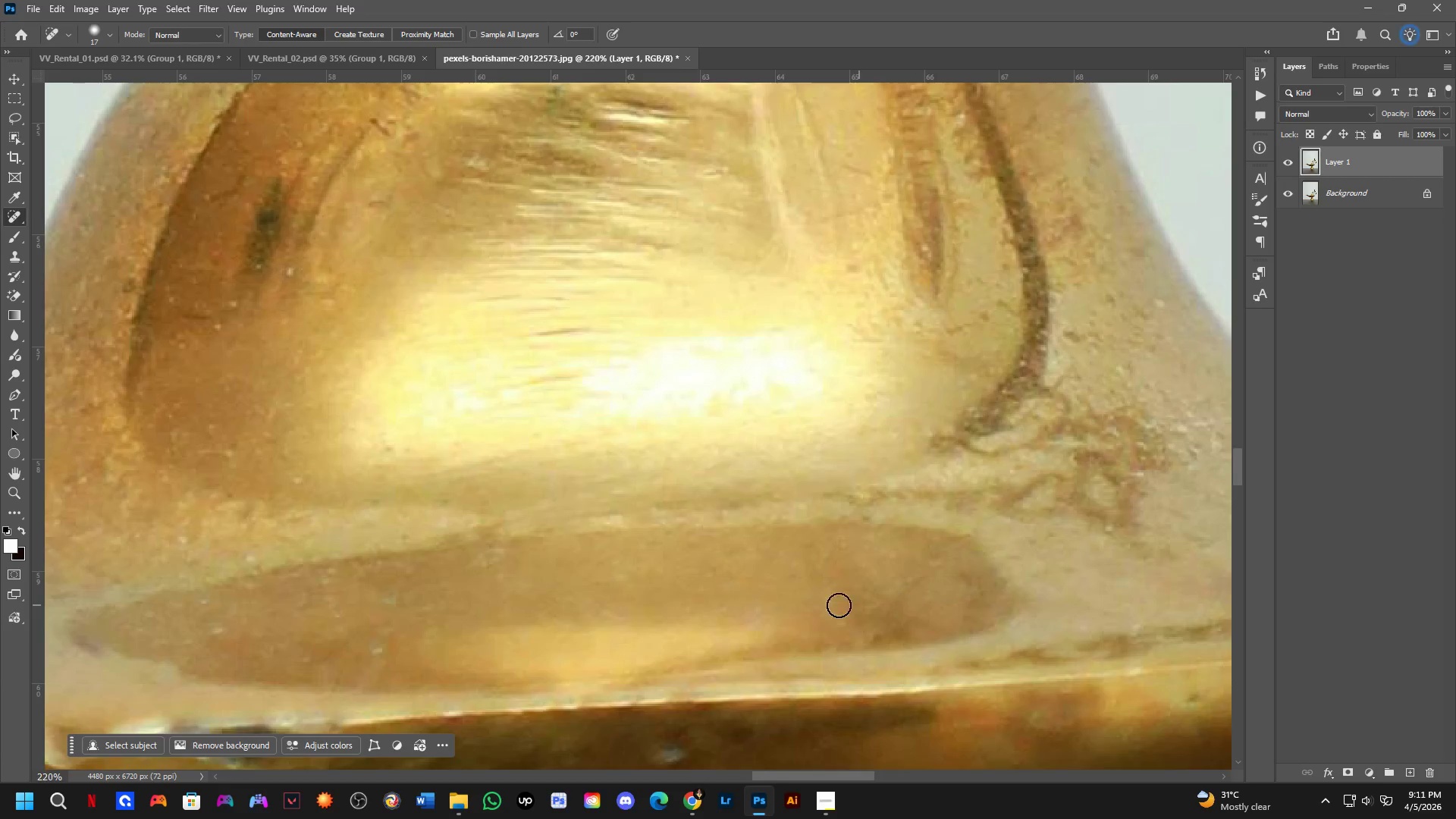 
left_click_drag(start_coordinate=[657, 655], to_coordinate=[635, 668])
 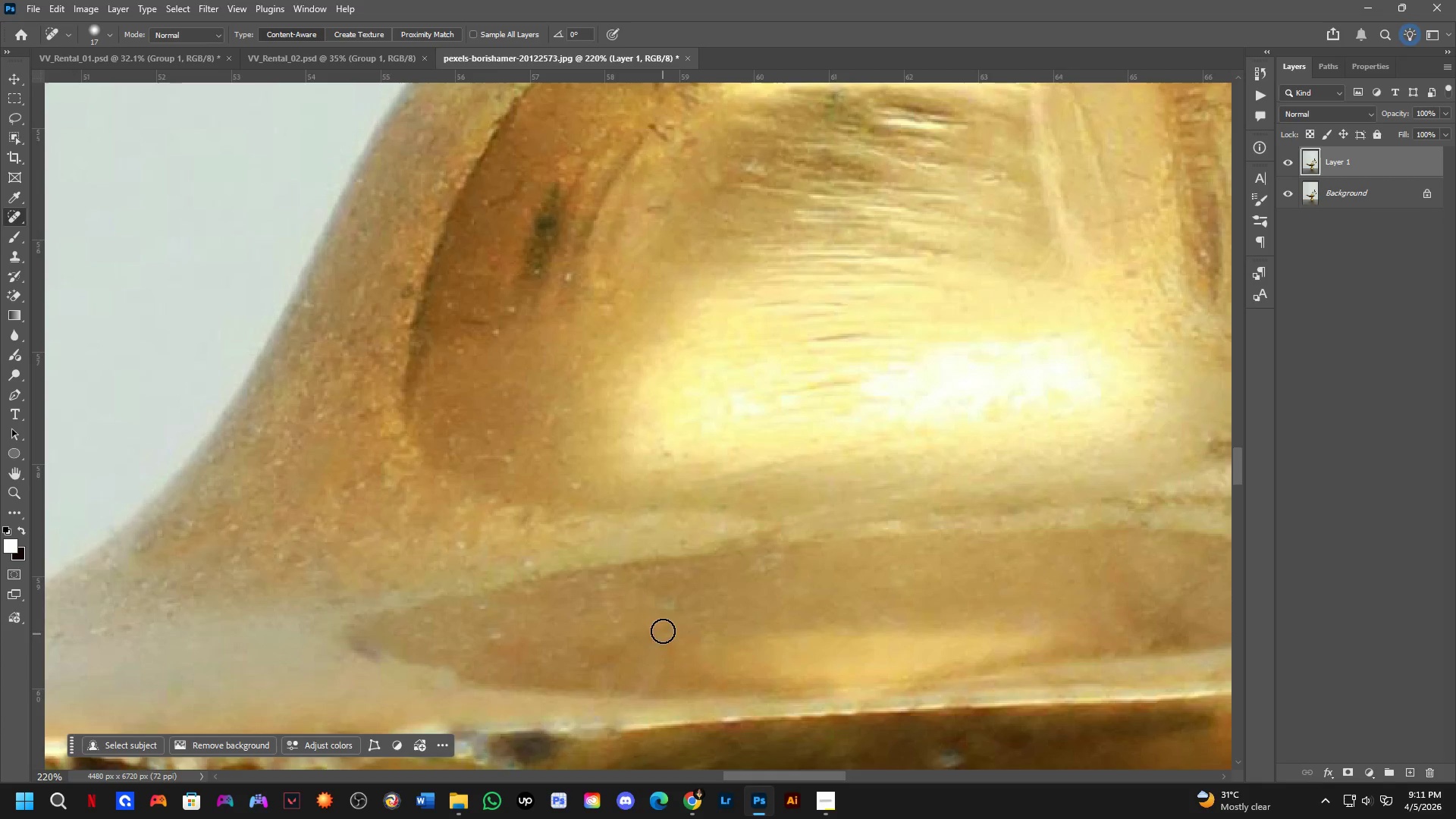 
left_click_drag(start_coordinate=[664, 623], to_coordinate=[683, 596])
 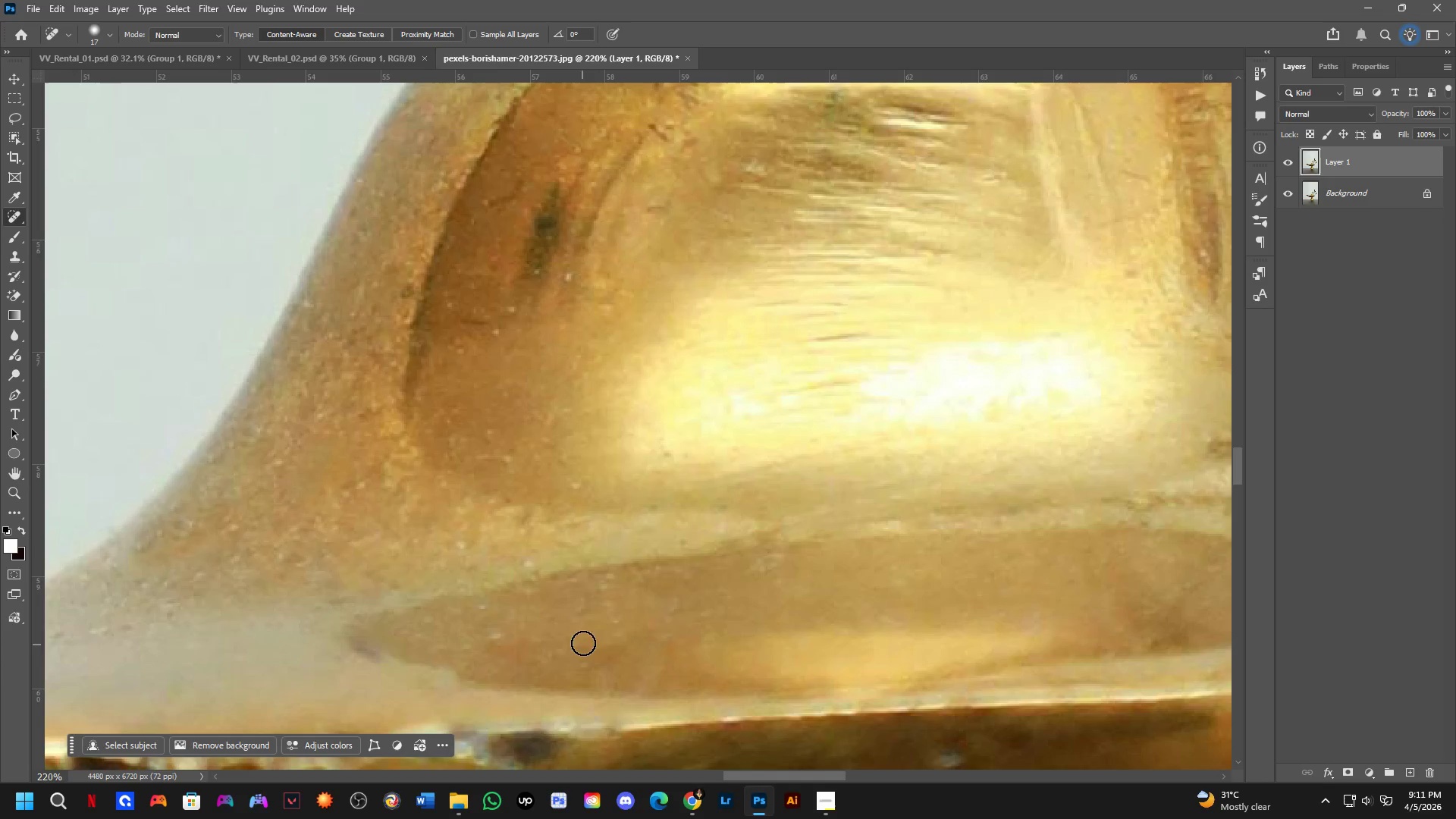 
left_click_drag(start_coordinate=[615, 626], to_coordinate=[626, 617])
 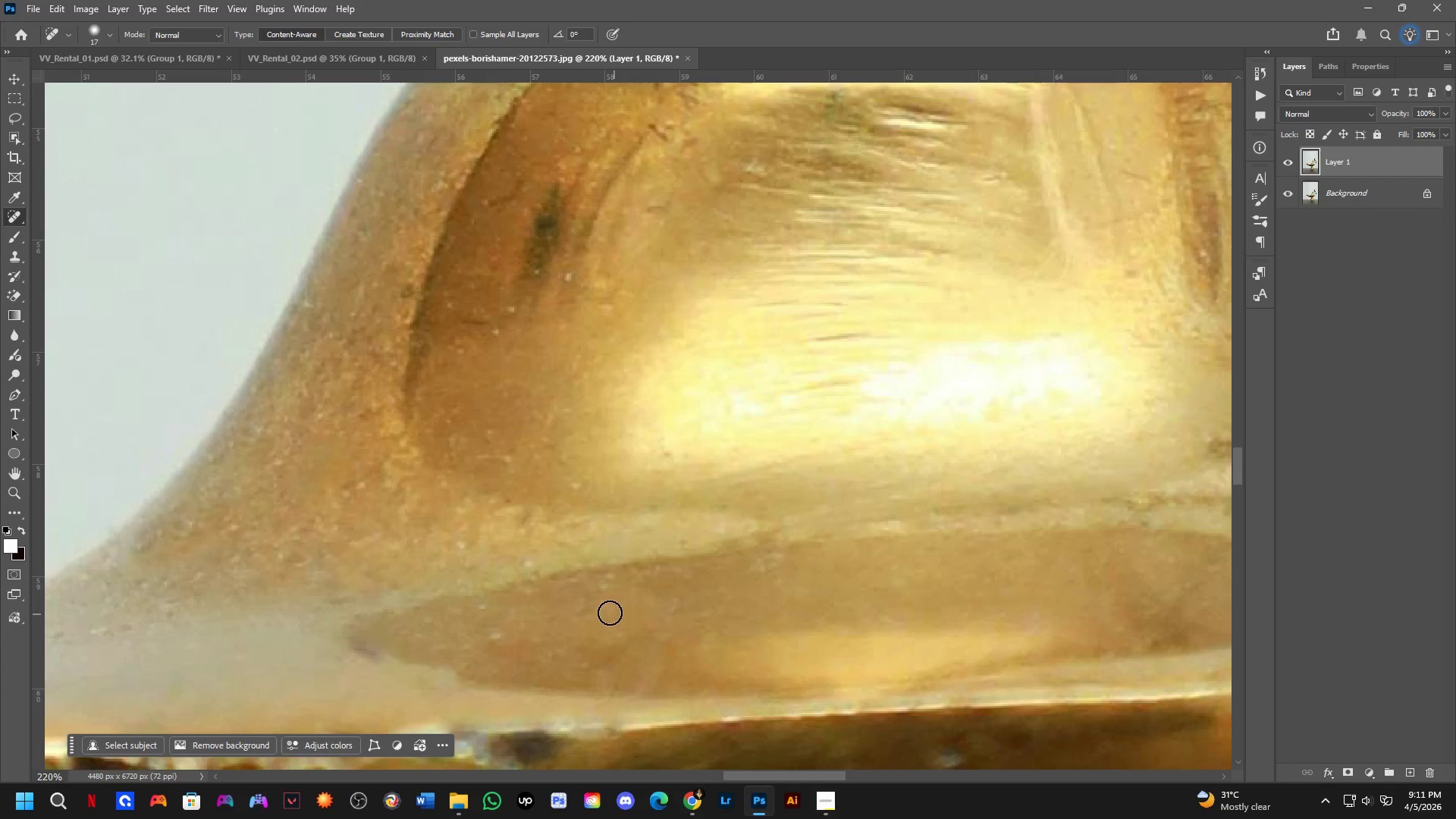 
left_click_drag(start_coordinate=[600, 611], to_coordinate=[593, 610])
 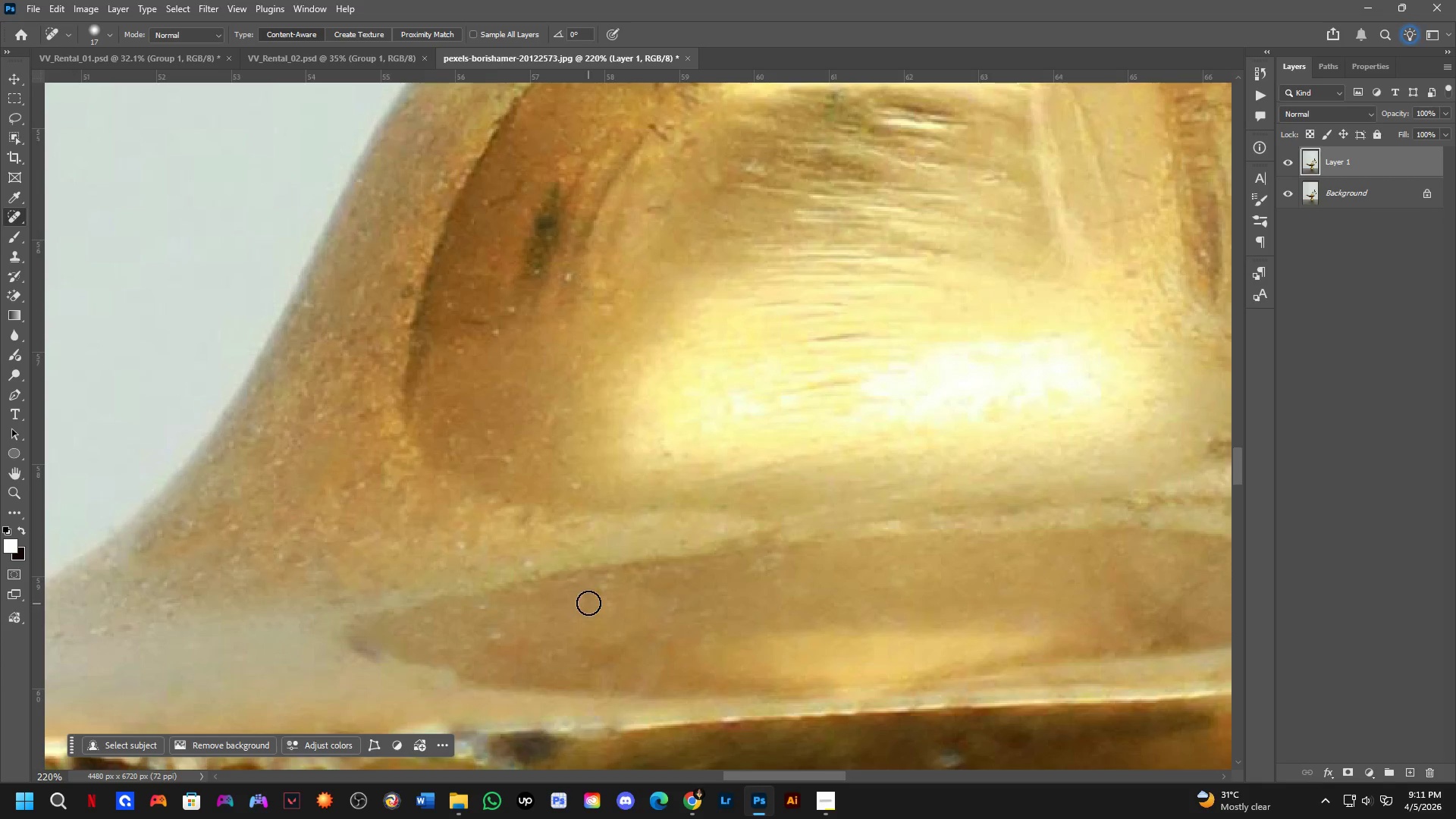 
left_click_drag(start_coordinate=[595, 597], to_coordinate=[610, 588])
 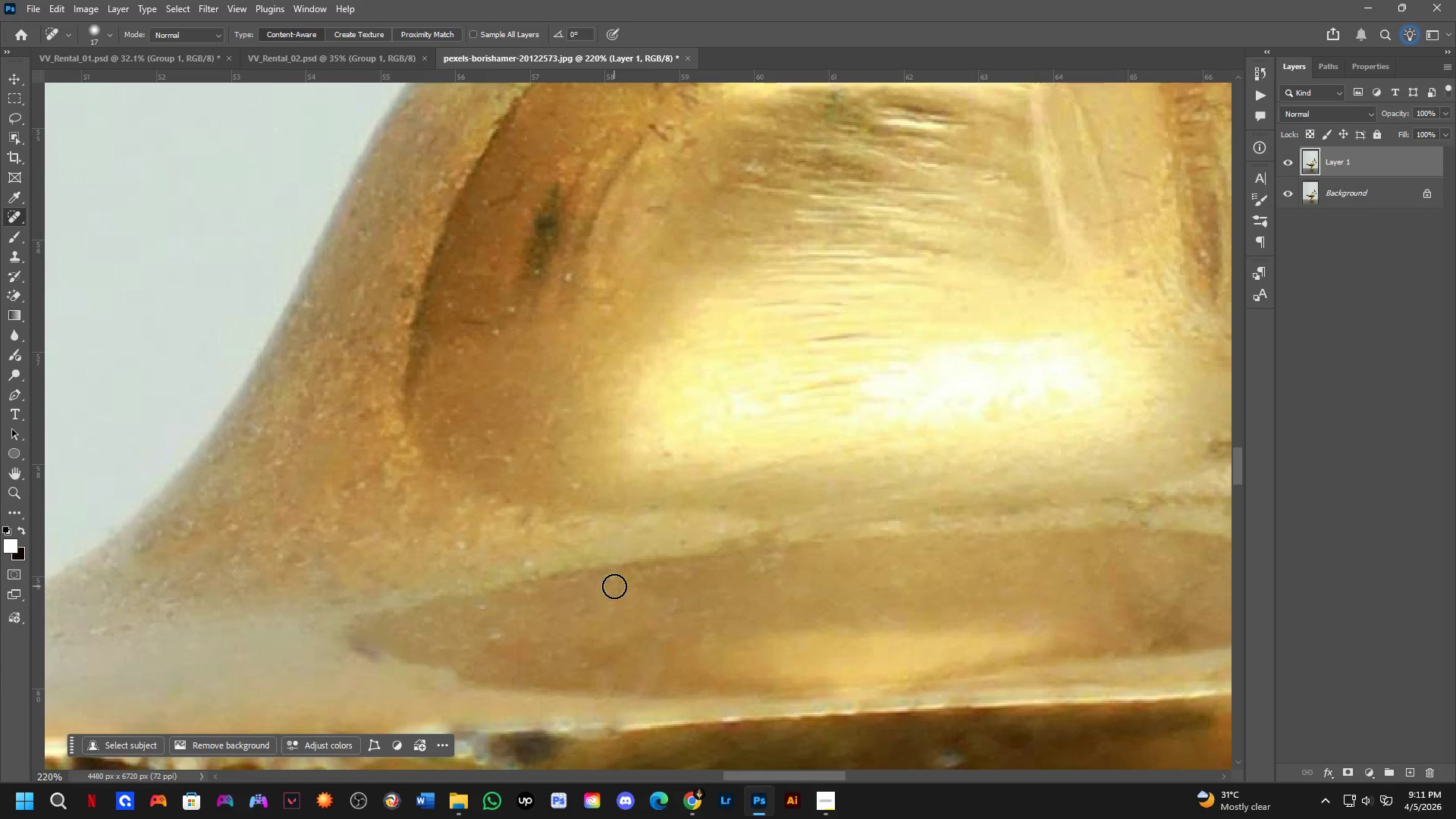 
left_click_drag(start_coordinate=[615, 586], to_coordinate=[602, 586])
 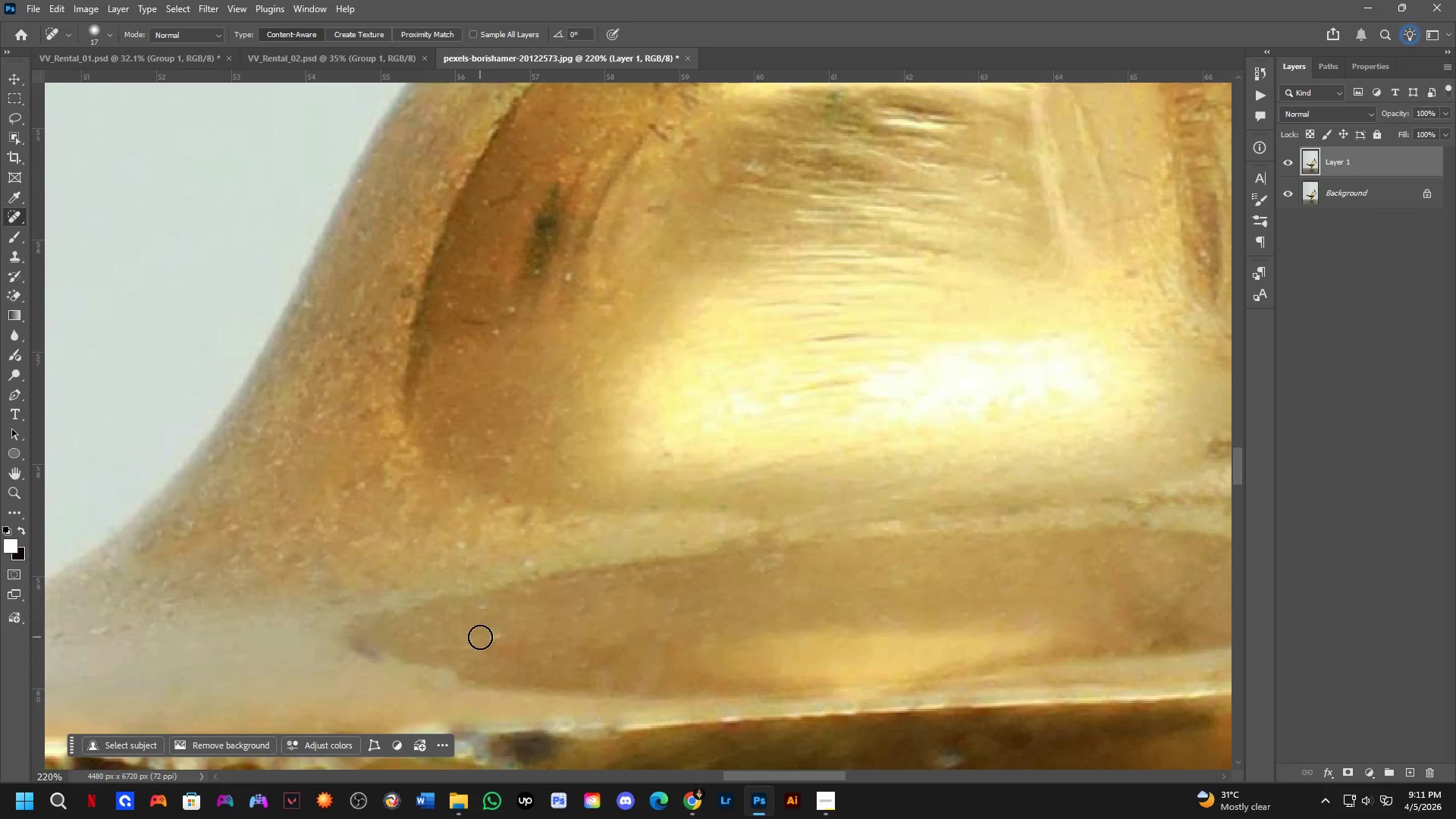 
left_click_drag(start_coordinate=[487, 637], to_coordinate=[504, 636])
 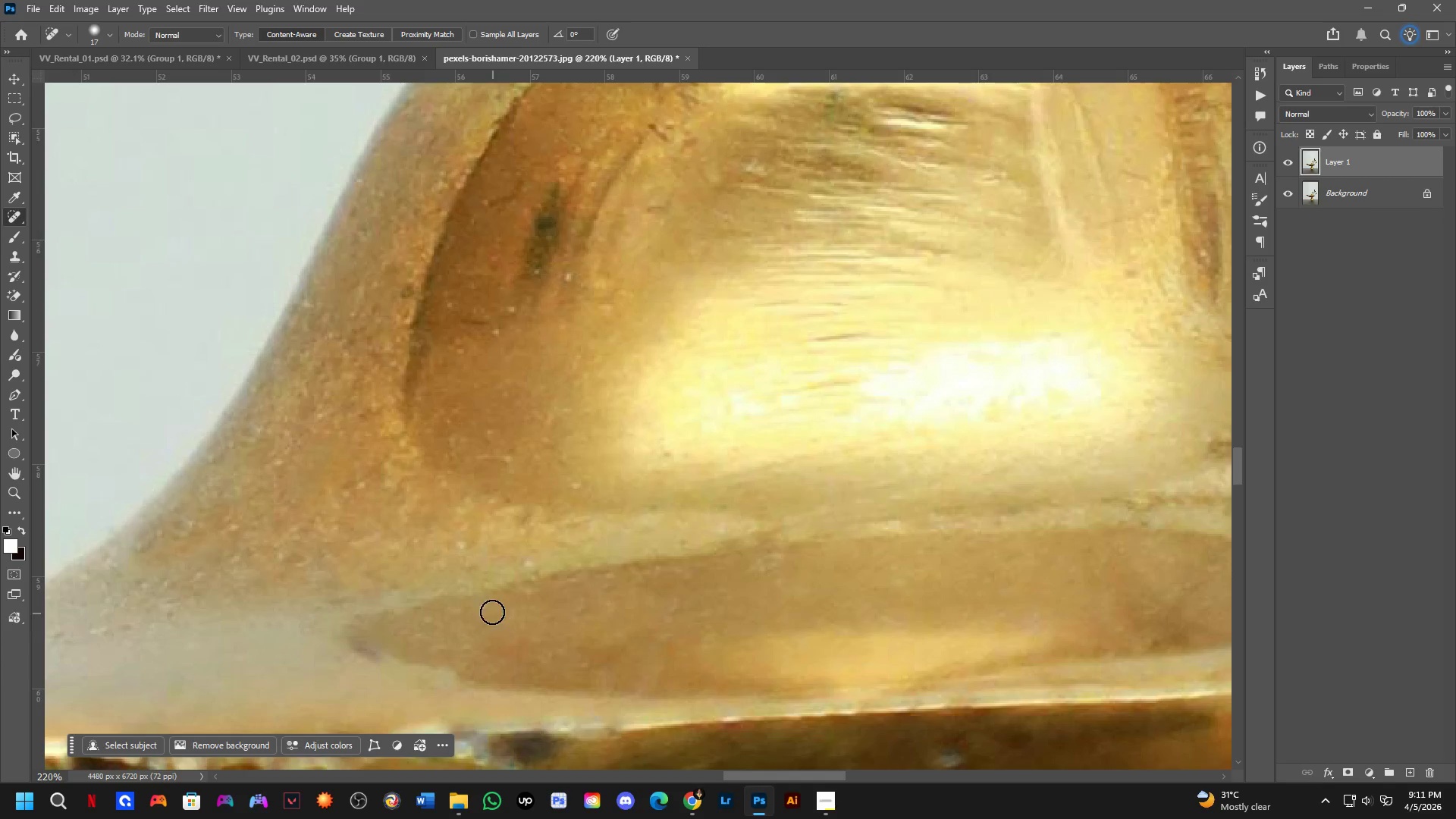 
left_click_drag(start_coordinate=[491, 605], to_coordinate=[470, 610])
 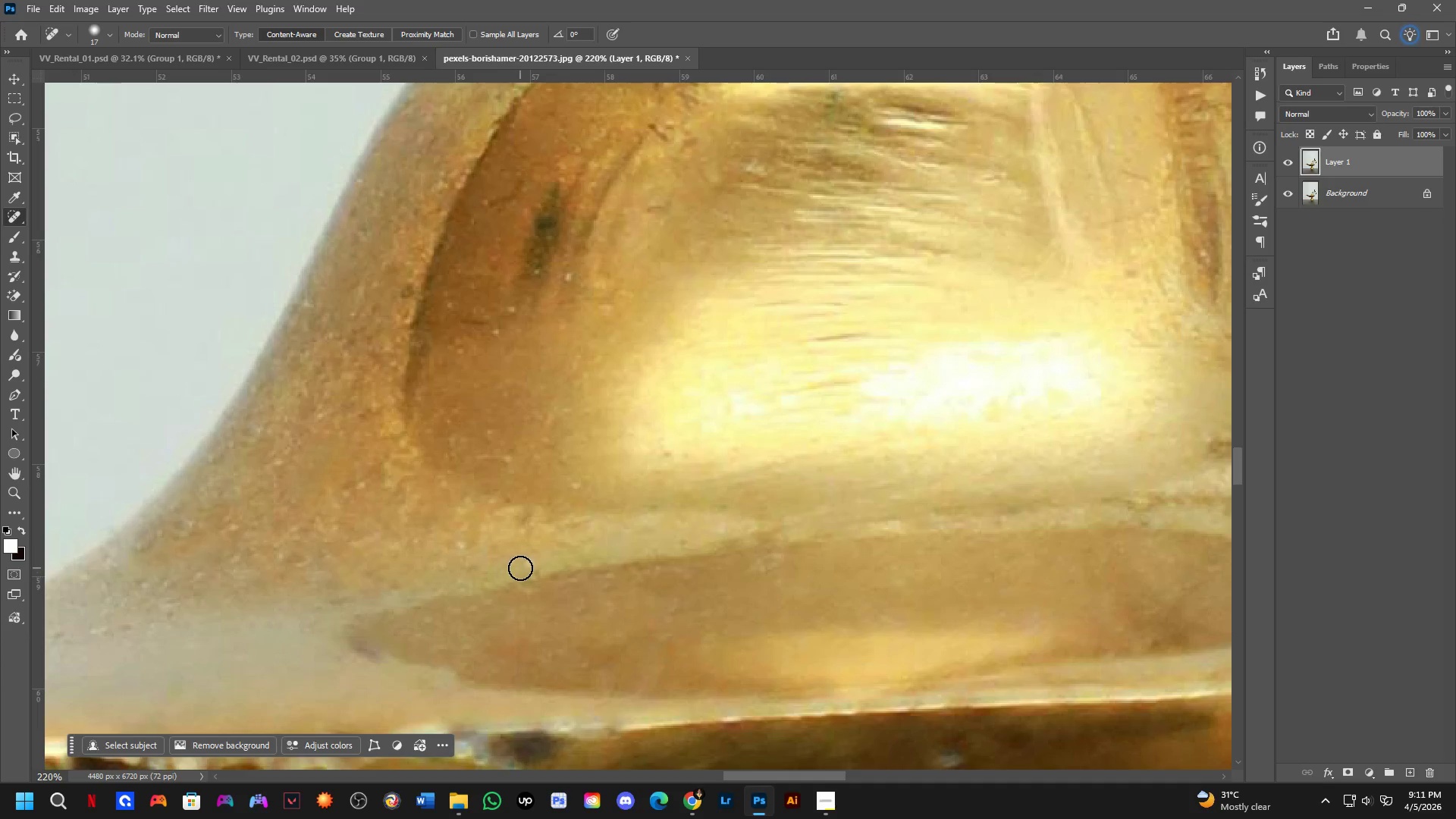 
left_click_drag(start_coordinate=[523, 565], to_coordinate=[551, 555])
 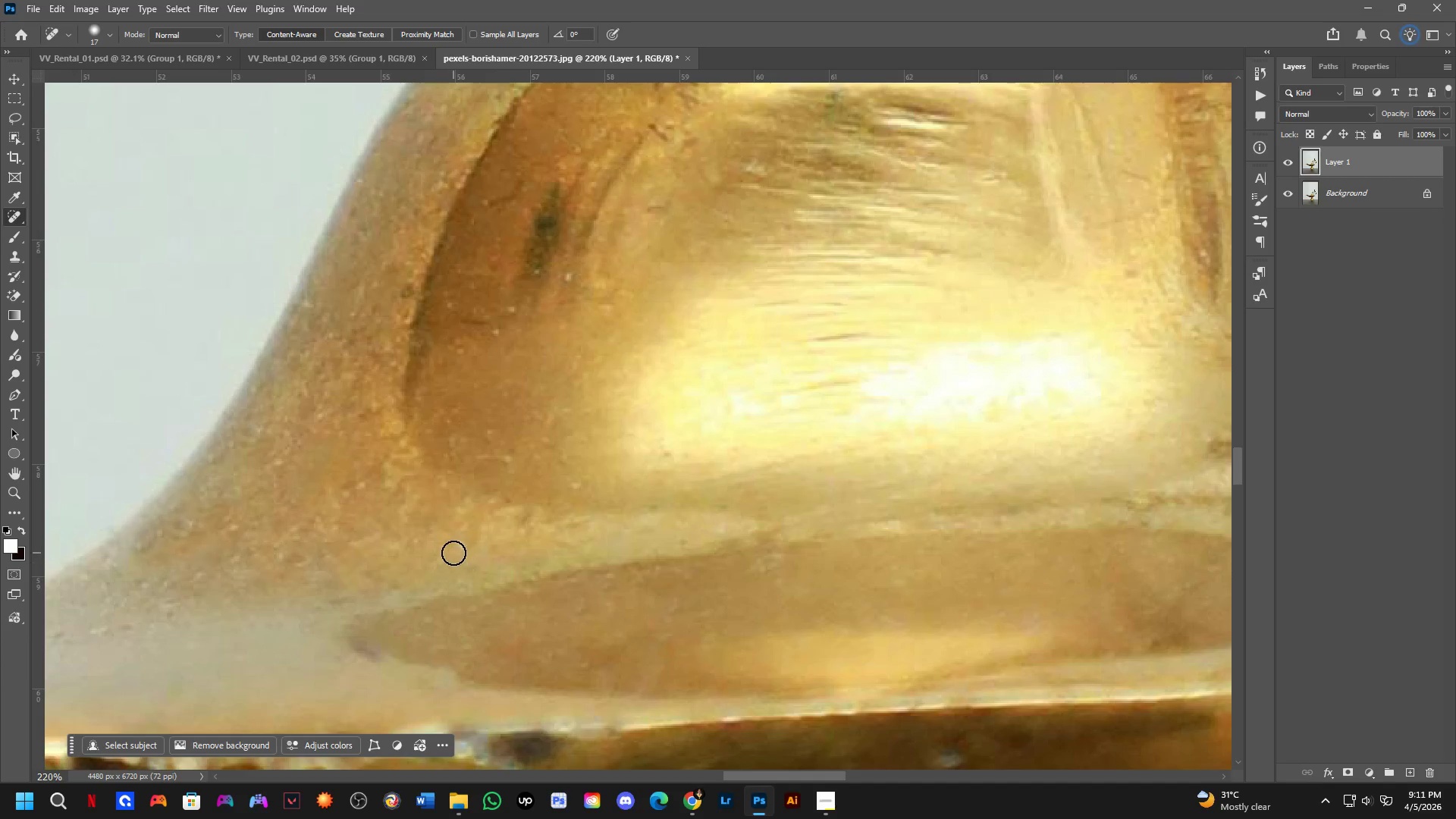 
left_click_drag(start_coordinate=[454, 548], to_coordinate=[471, 535])
 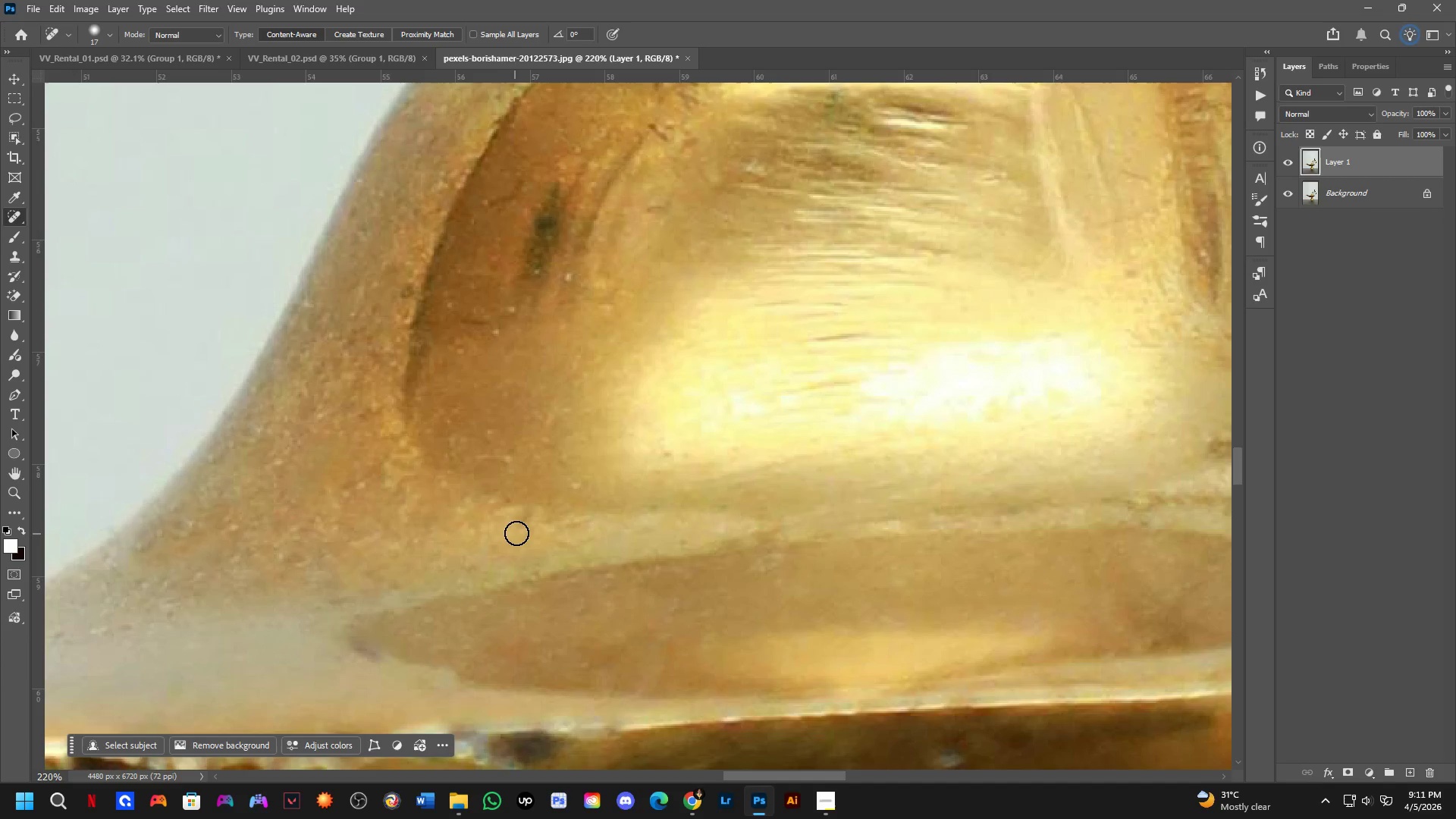 
left_click_drag(start_coordinate=[519, 533], to_coordinate=[540, 528])
 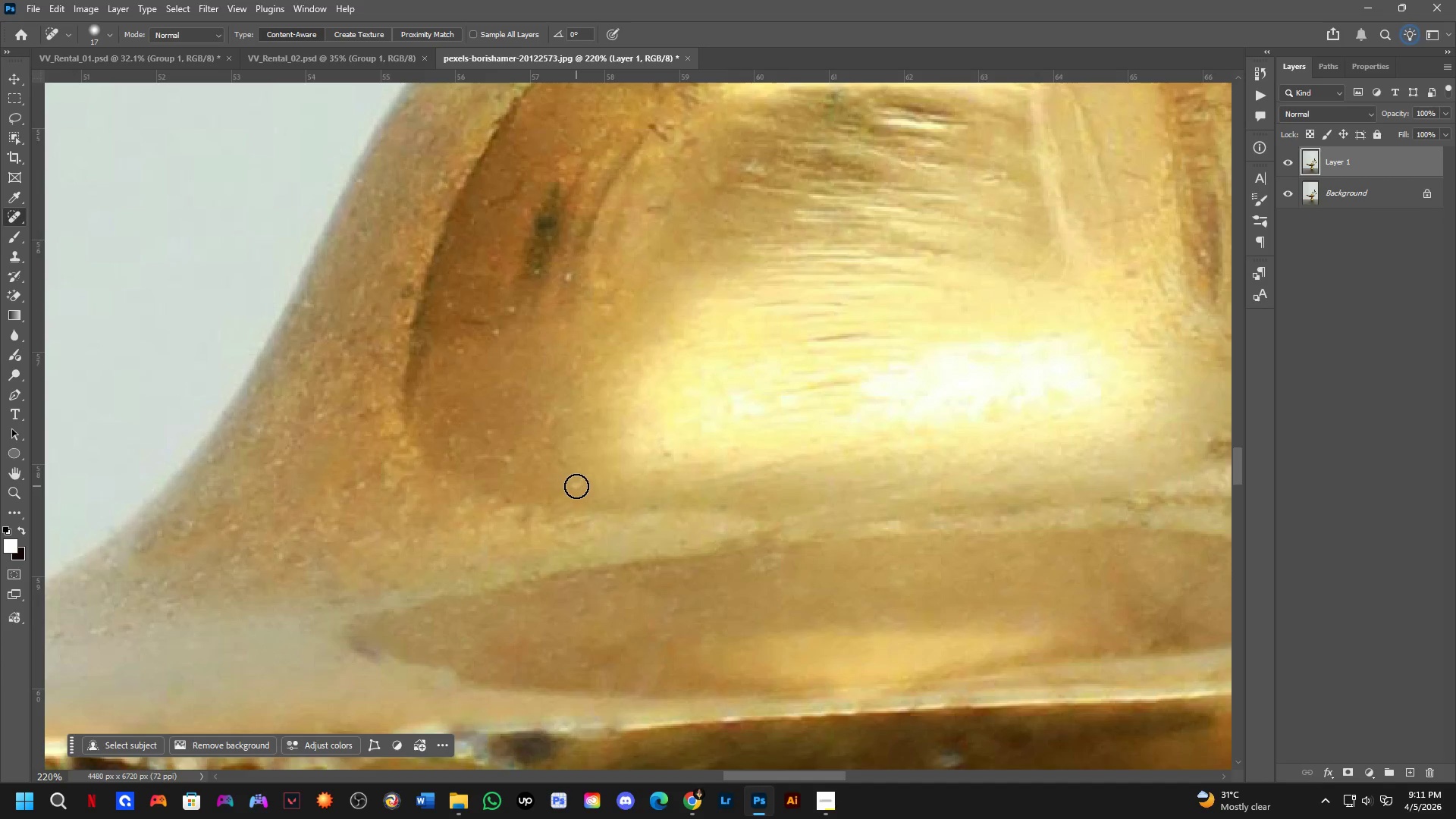 
left_click_drag(start_coordinate=[578, 485], to_coordinate=[566, 488])
 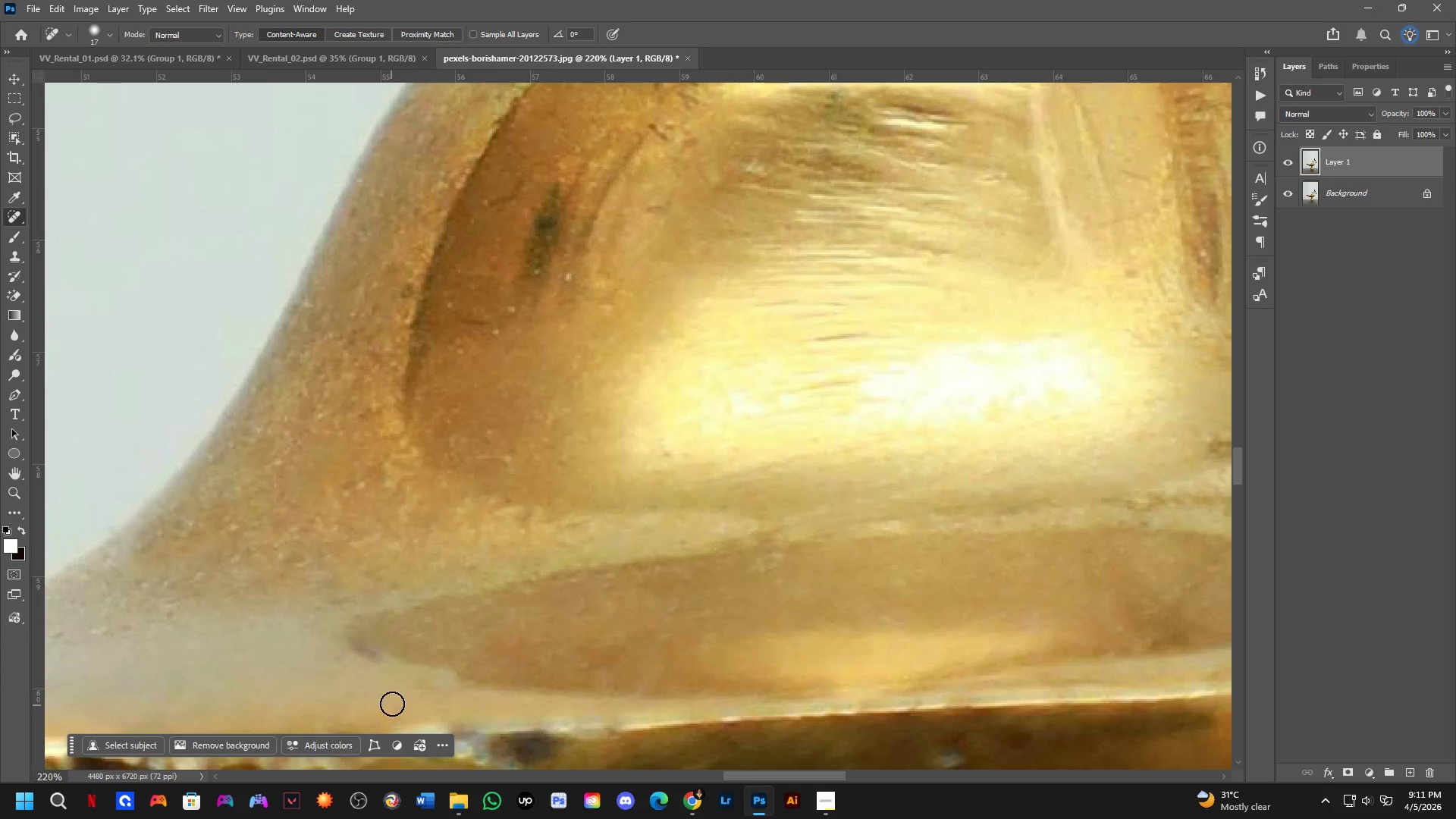 
left_click_drag(start_coordinate=[462, 651], to_coordinate=[479, 645])
 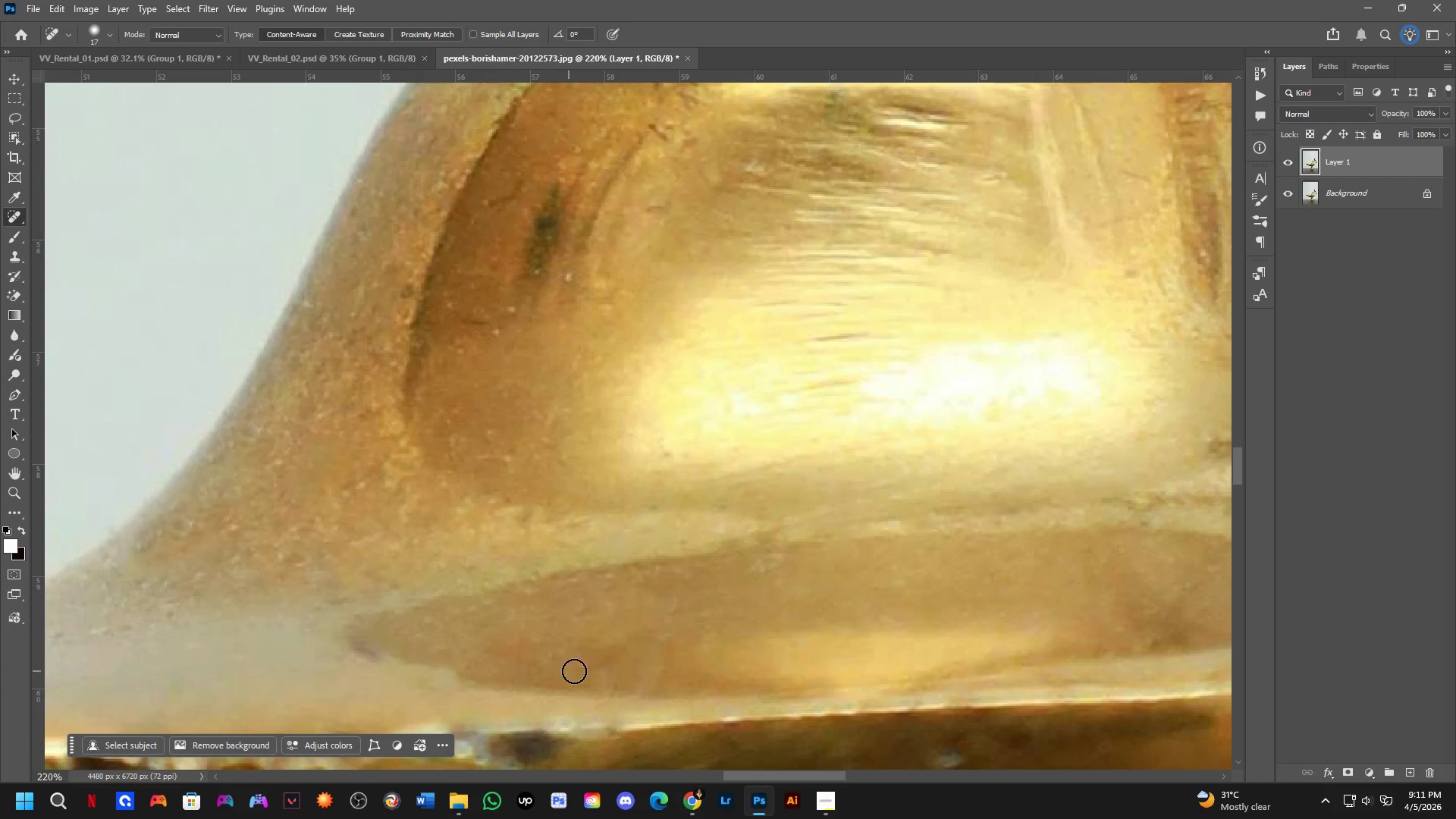 
left_click_drag(start_coordinate=[578, 671], to_coordinate=[590, 664])
 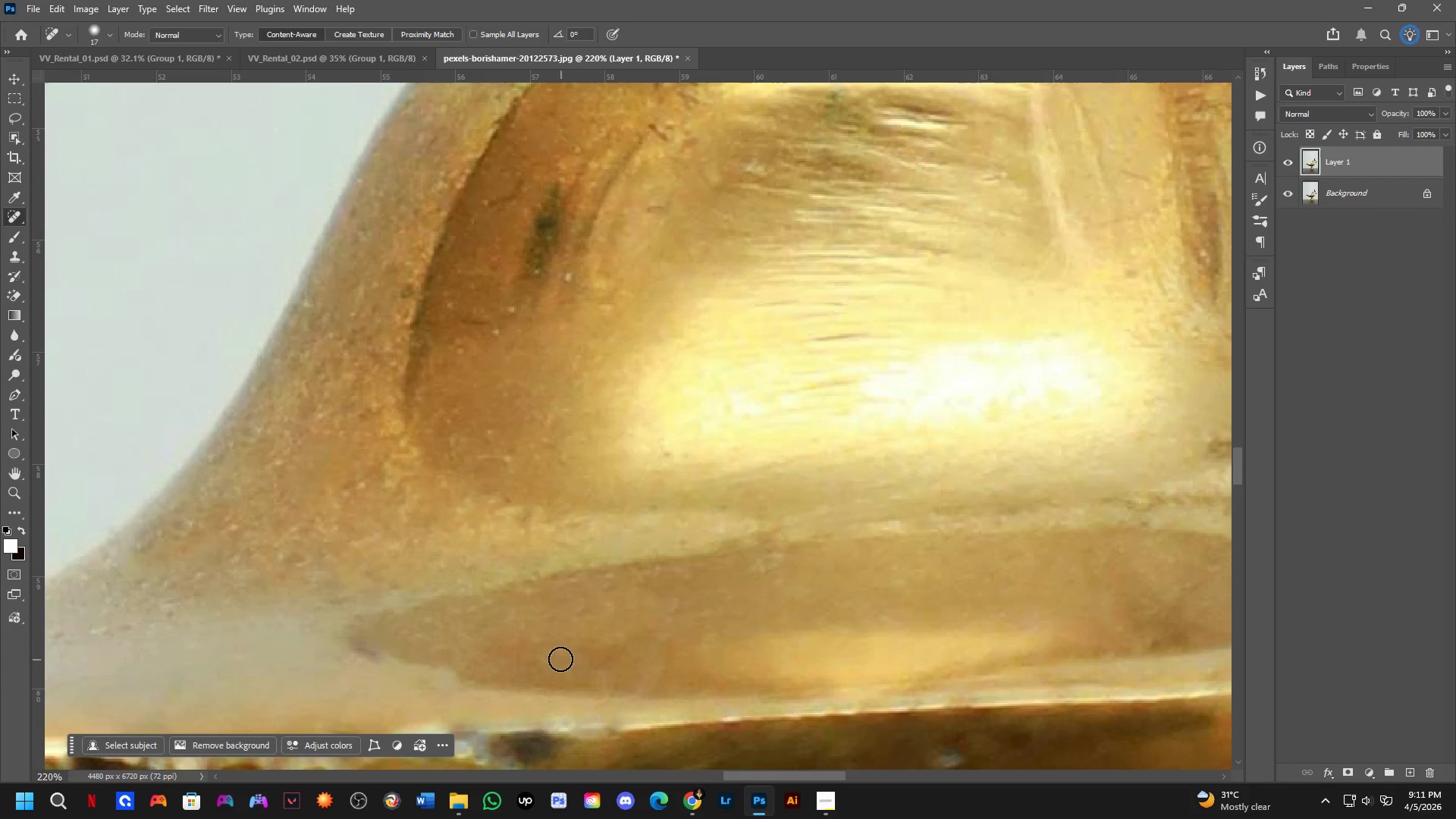 
left_click_drag(start_coordinate=[550, 658], to_coordinate=[545, 660])
 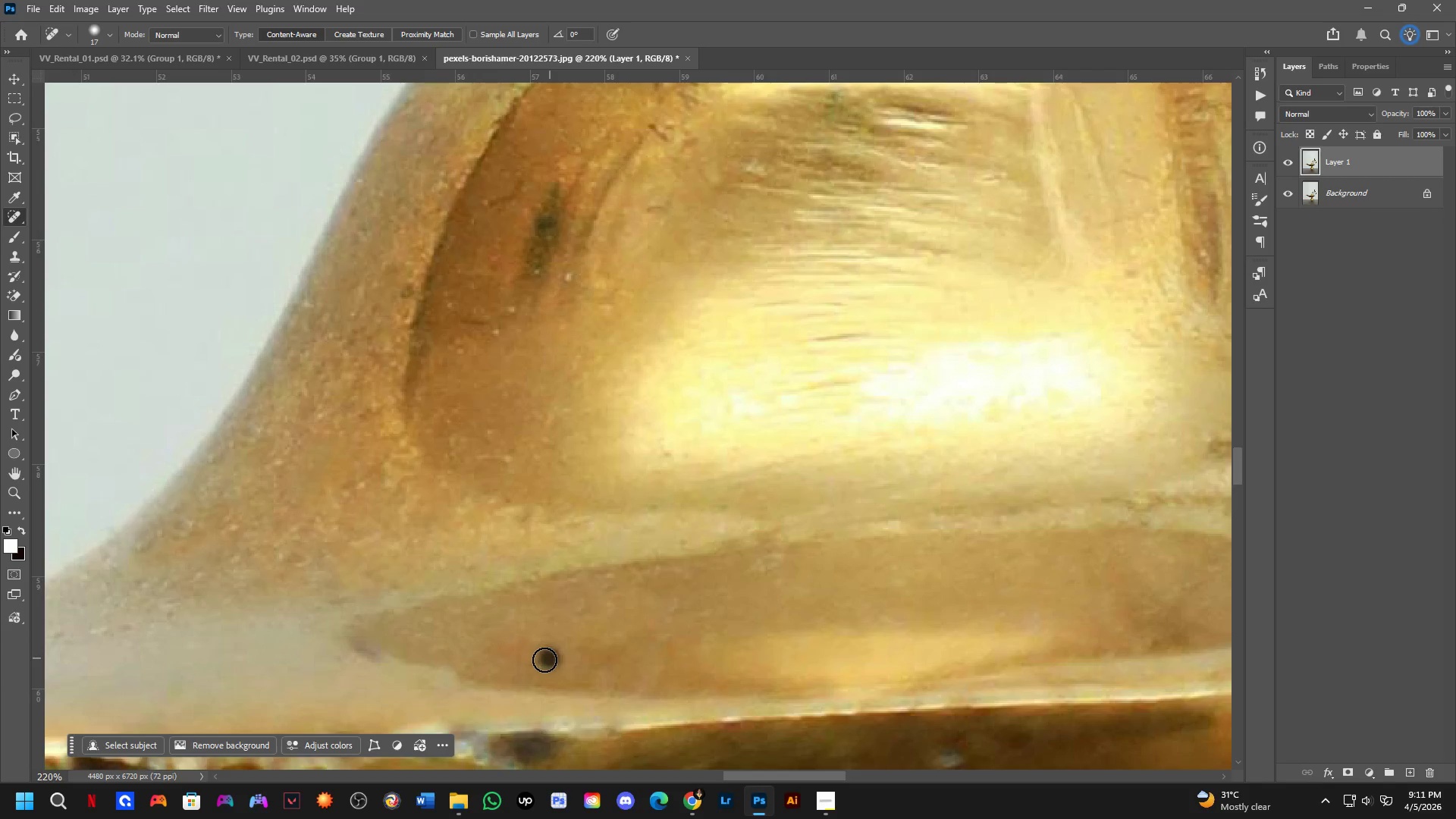 
hold_key(key=Space, duration=1.06)
 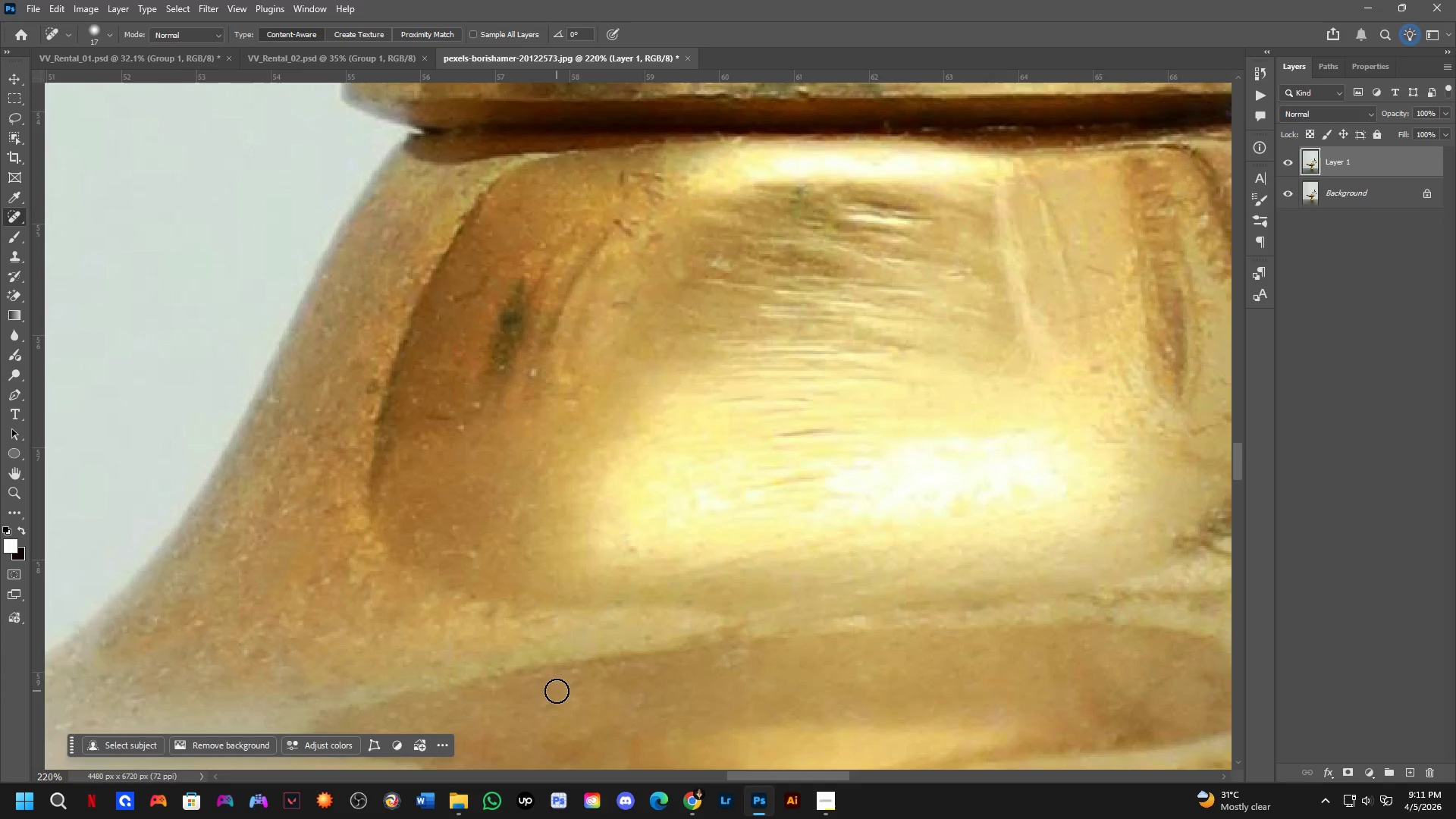 
left_click_drag(start_coordinate=[624, 595], to_coordinate=[589, 691])
 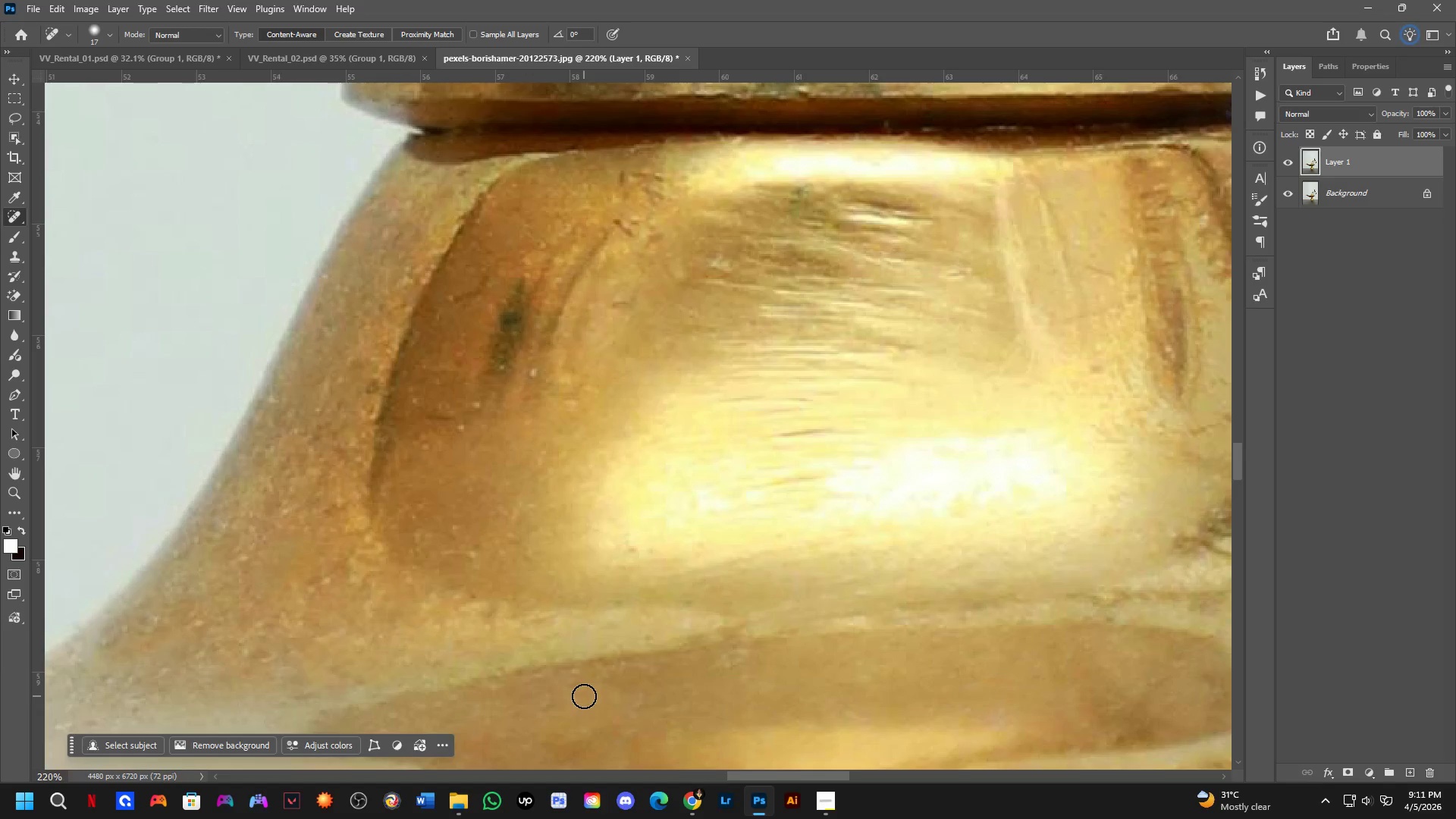 
left_click_drag(start_coordinate=[639, 545], to_coordinate=[624, 548])
 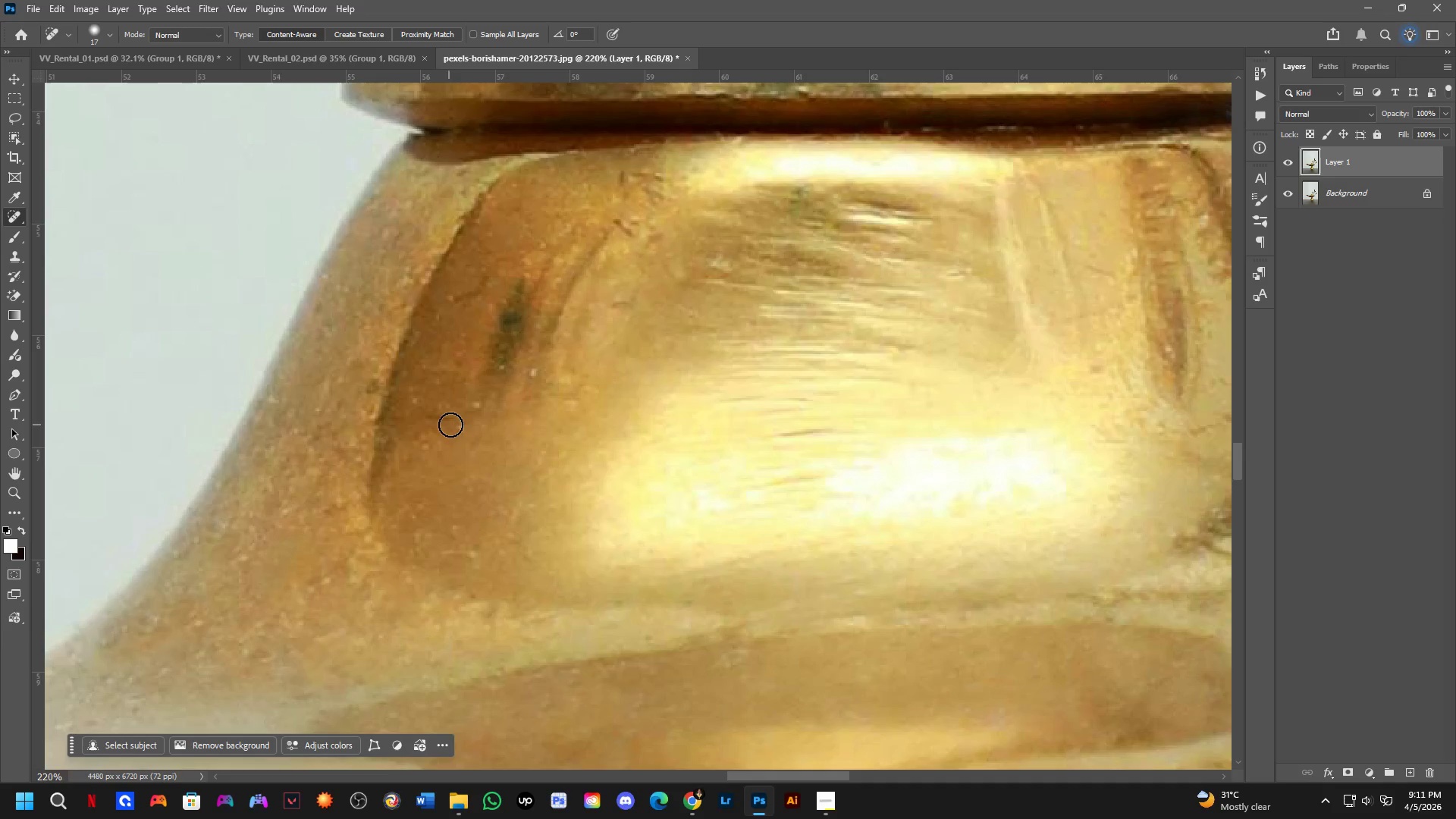 
left_click_drag(start_coordinate=[461, 425], to_coordinate=[470, 425])
 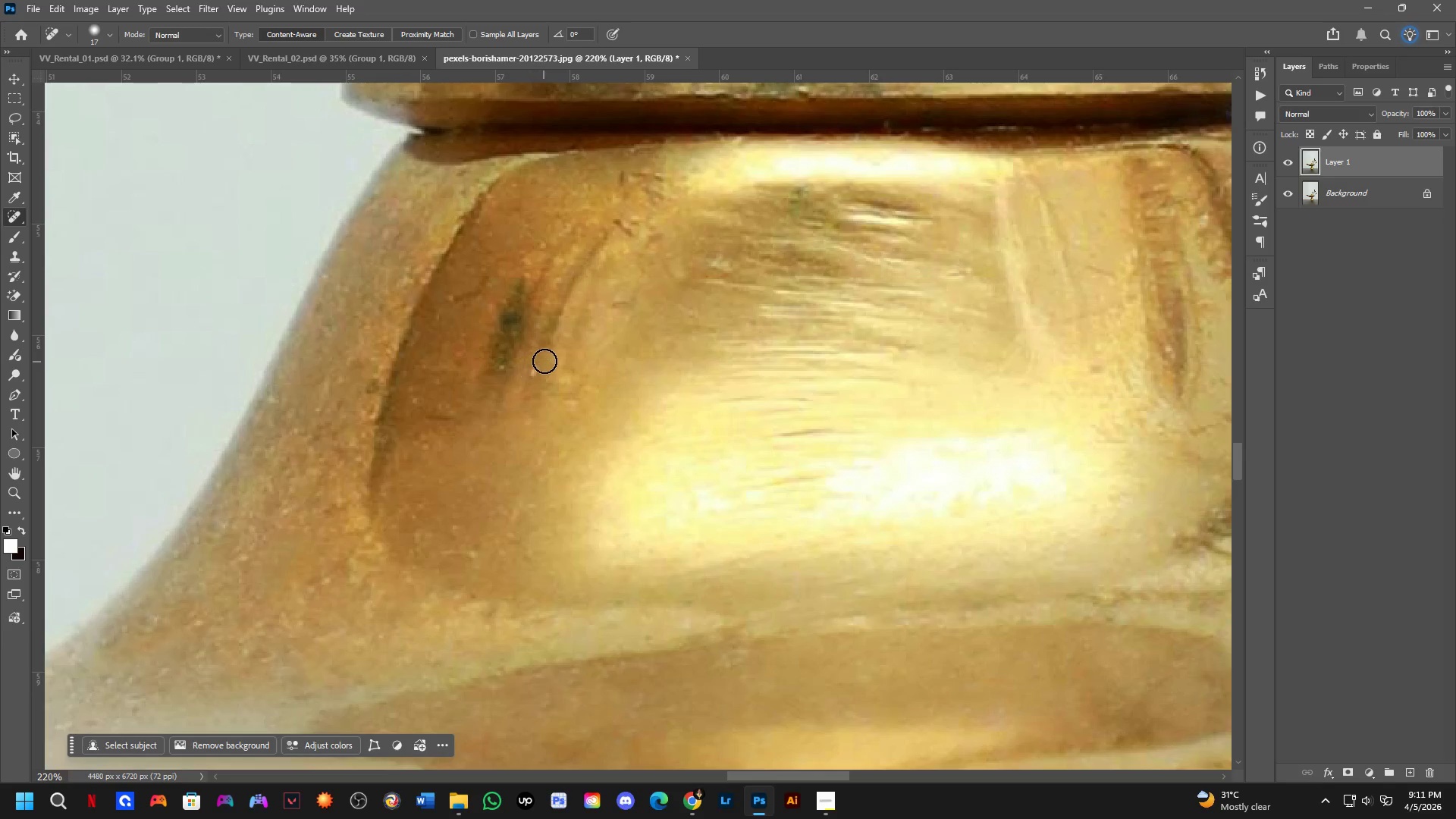 
left_click_drag(start_coordinate=[541, 366], to_coordinate=[530, 381])
 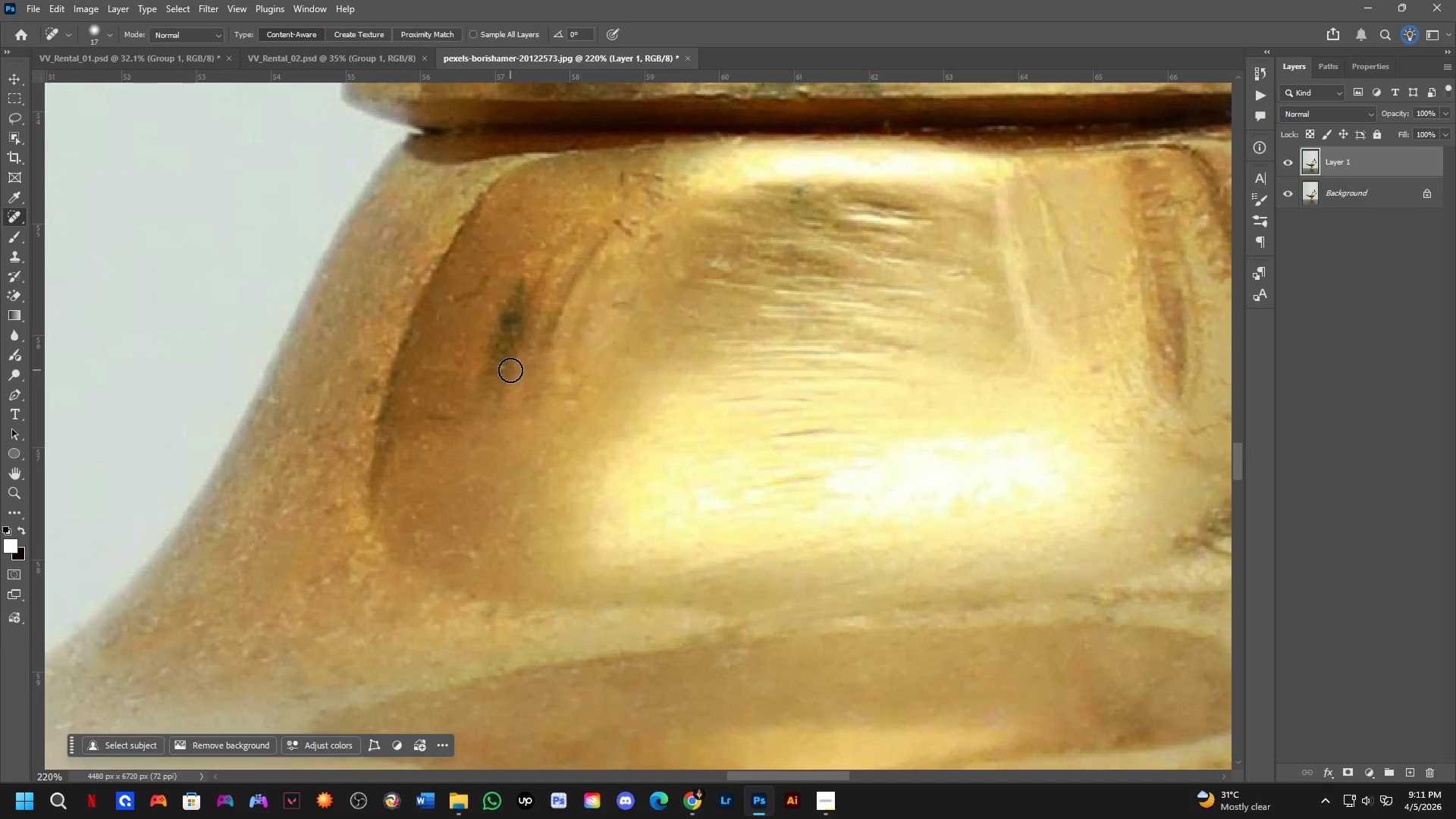 
left_click_drag(start_coordinate=[501, 367], to_coordinate=[494, 370])
 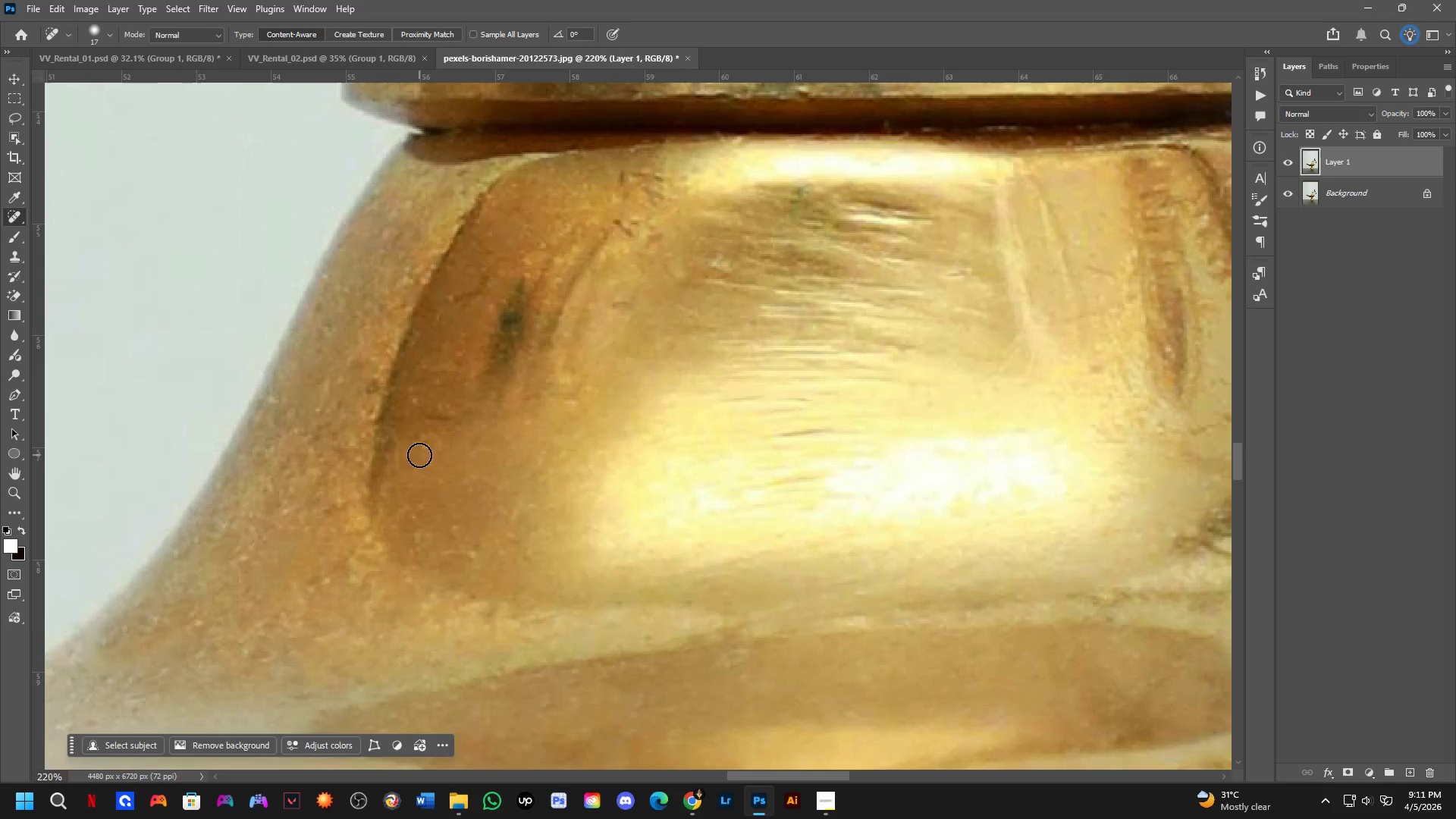 
left_click_drag(start_coordinate=[424, 451], to_coordinate=[438, 447])
 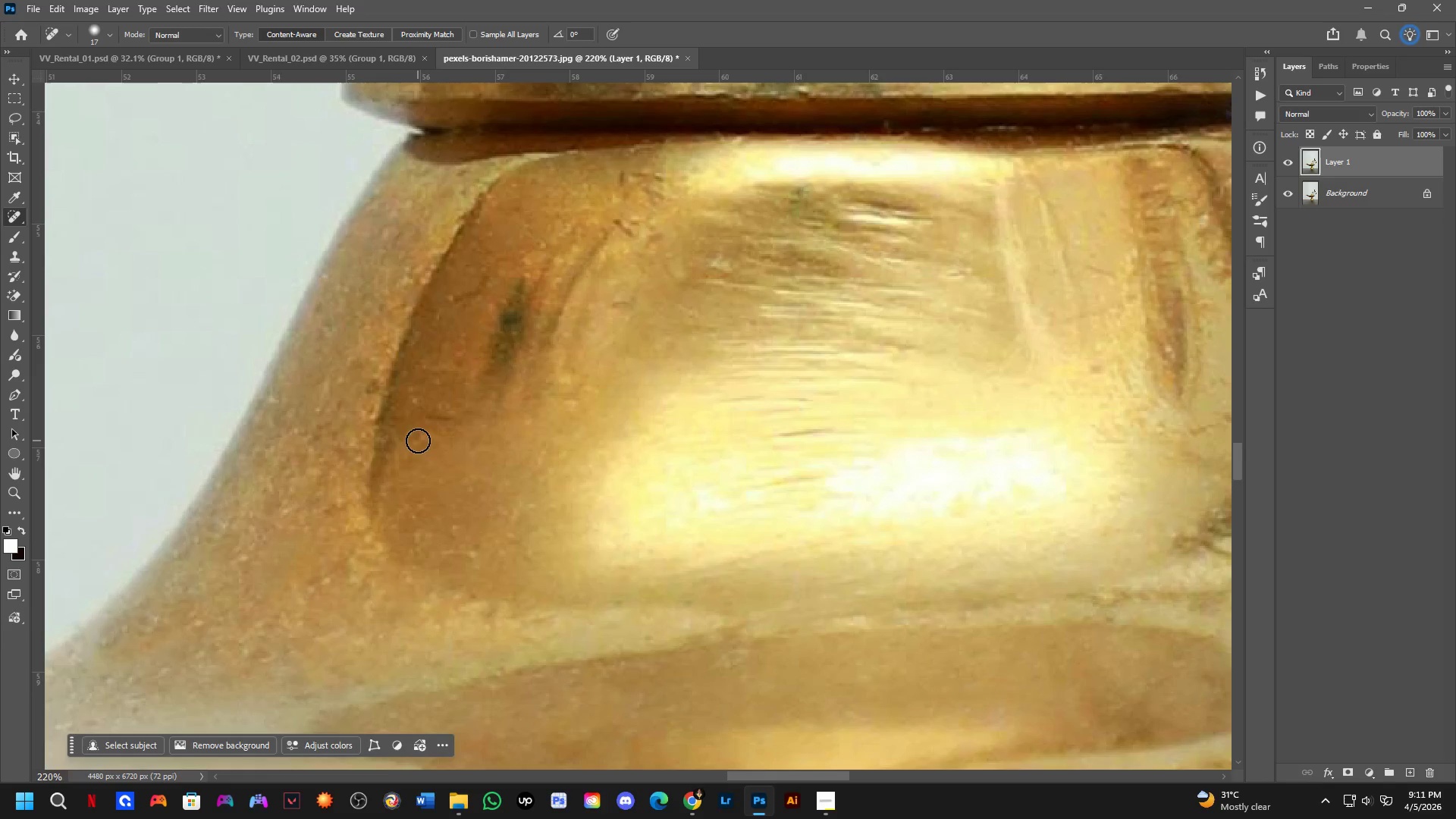 
left_click_drag(start_coordinate=[418, 441], to_coordinate=[428, 437])
 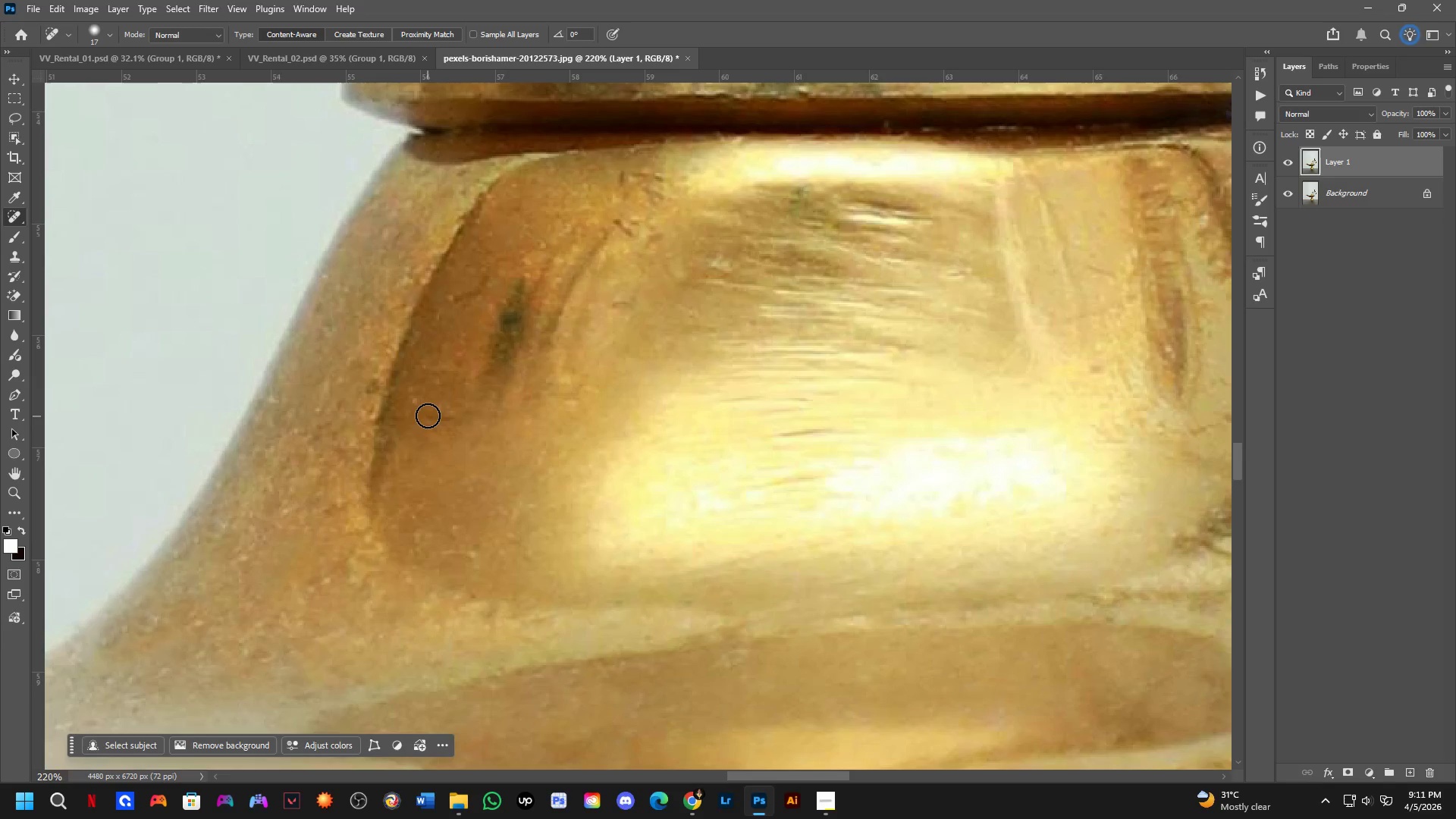 
left_click_drag(start_coordinate=[428, 411], to_coordinate=[467, 416])
 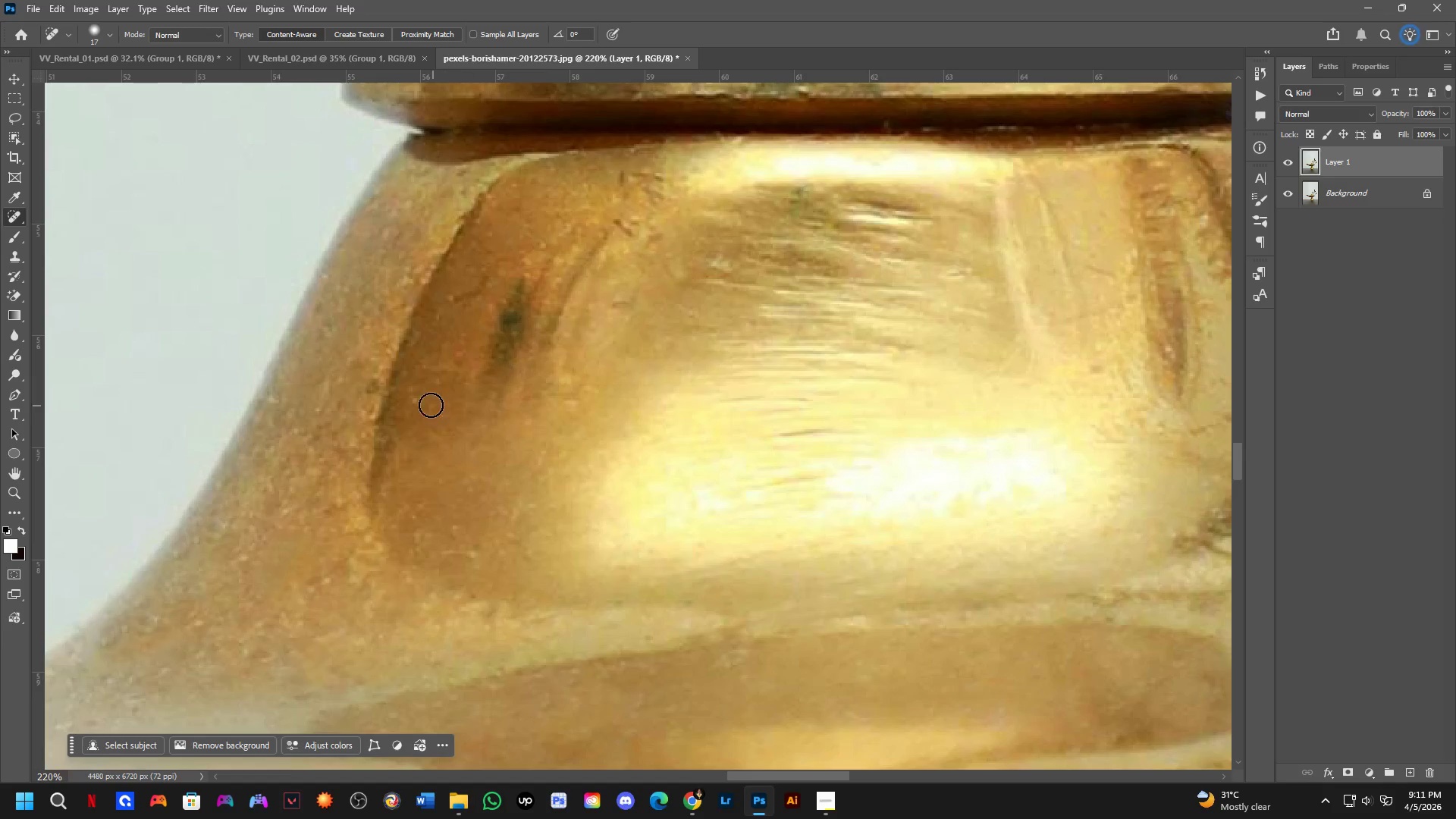 
left_click_drag(start_coordinate=[421, 402], to_coordinate=[415, 400])
 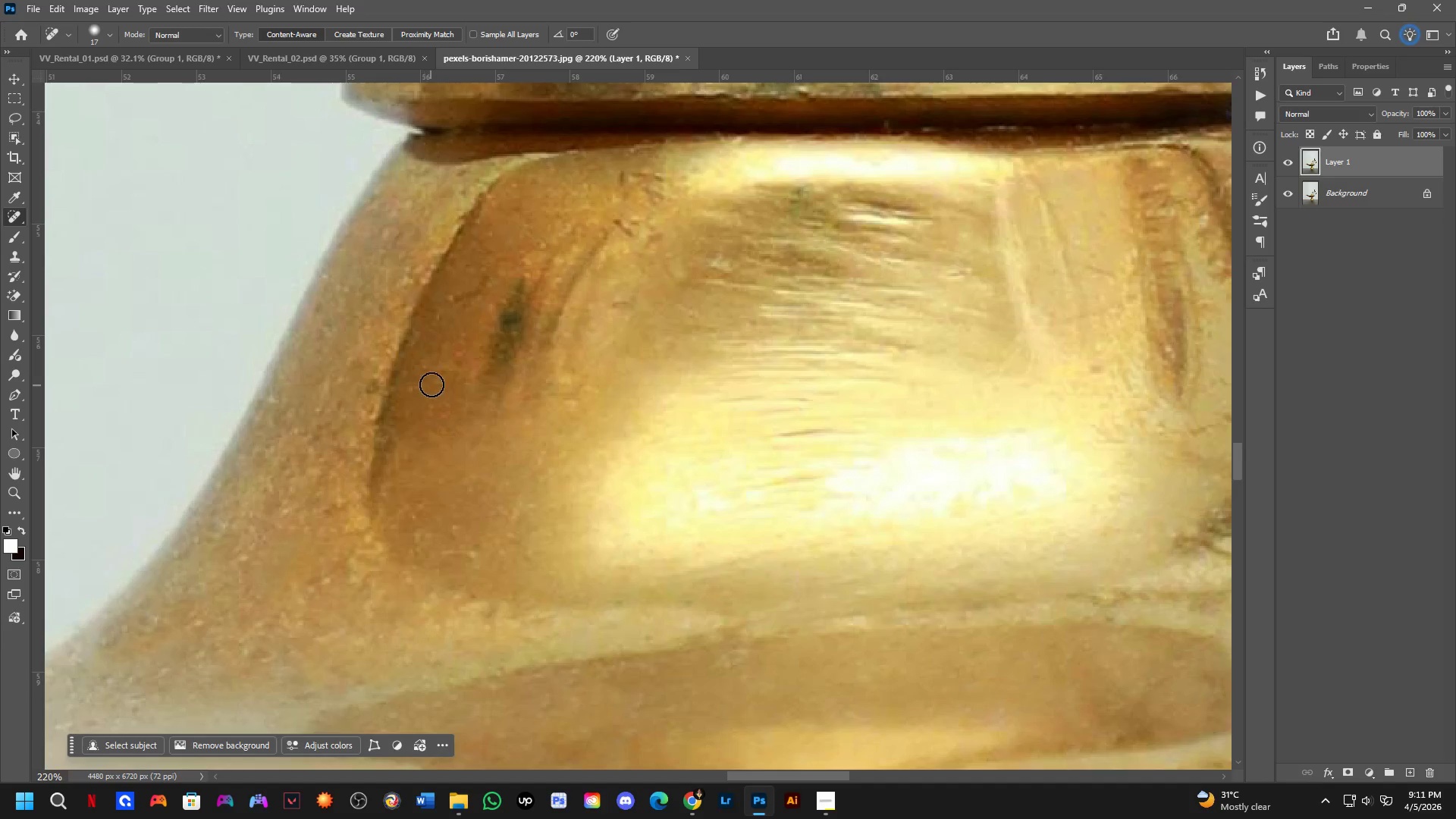 
left_click([439, 375])
 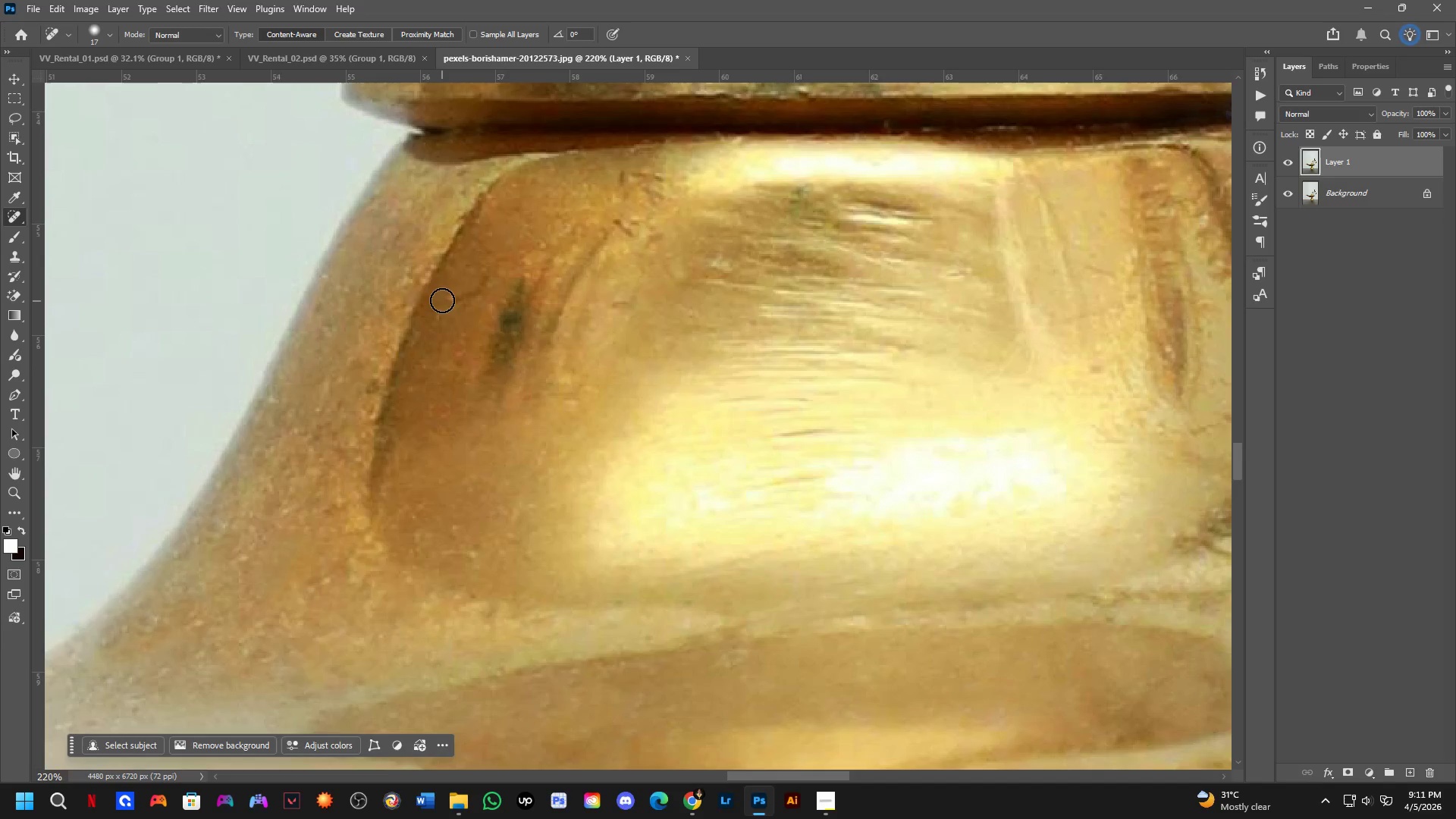 
left_click_drag(start_coordinate=[444, 298], to_coordinate=[479, 287])
 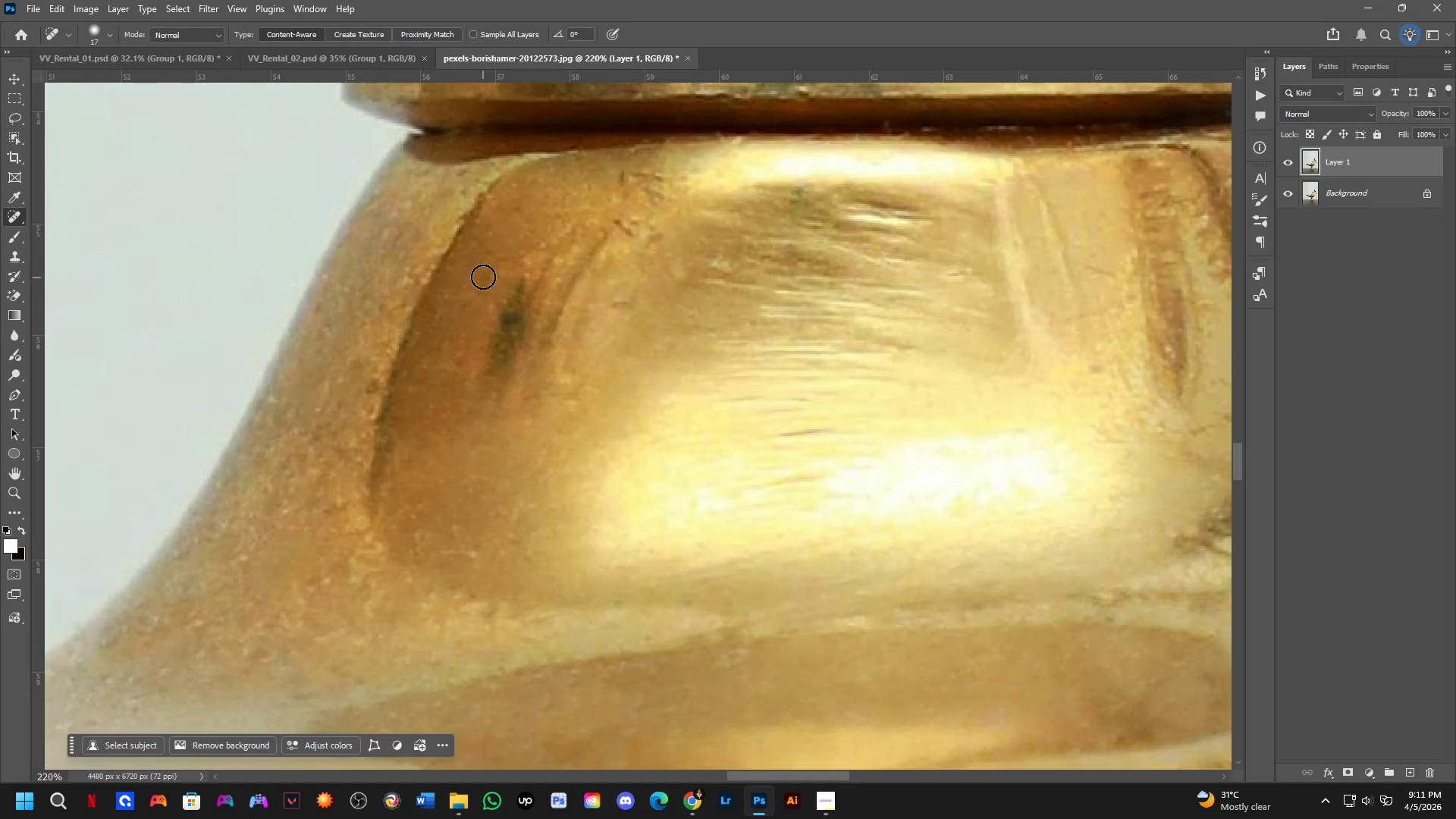 
left_click_drag(start_coordinate=[484, 275], to_coordinate=[471, 290])
 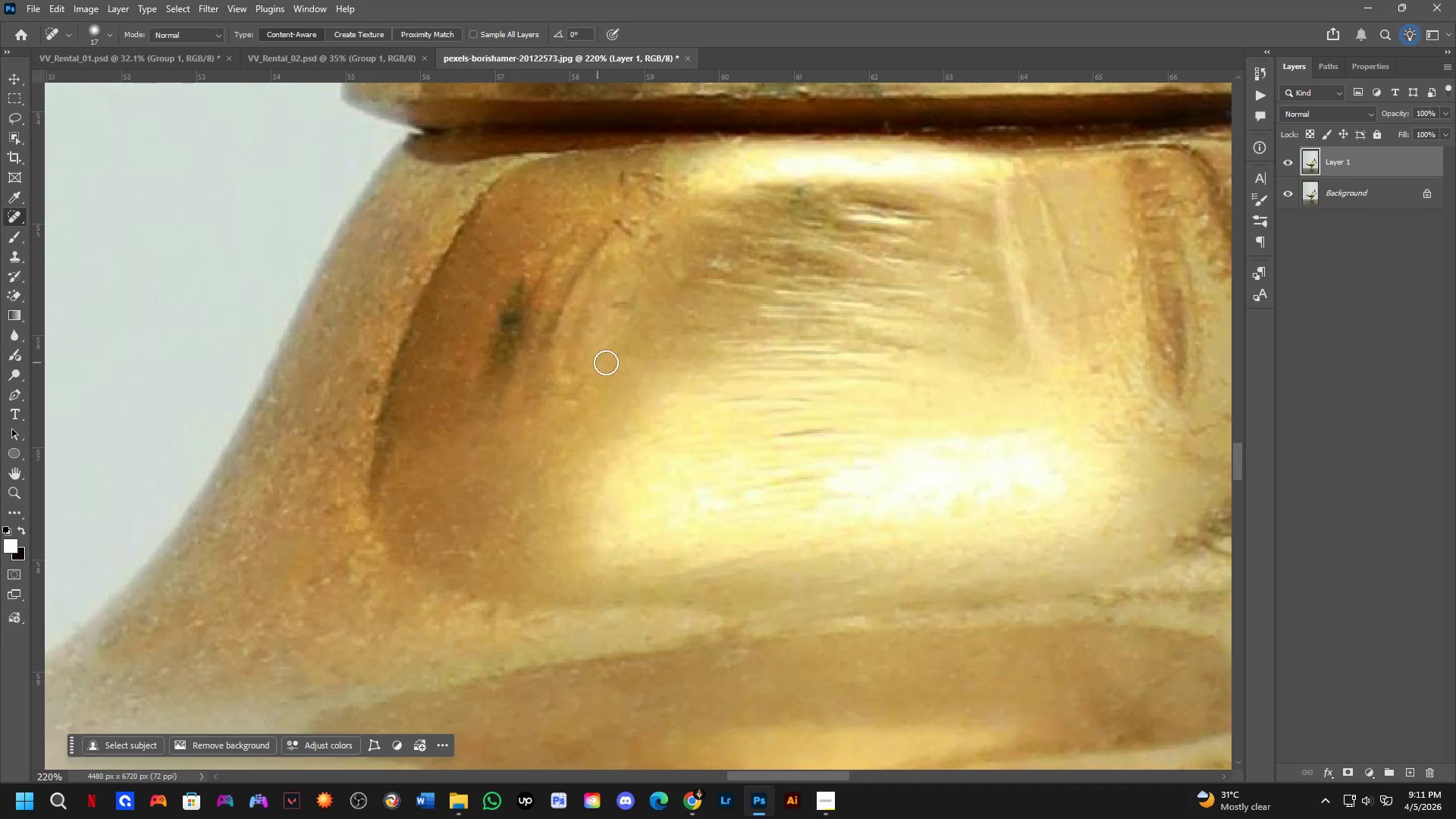 
hold_key(key=Space, duration=0.53)
 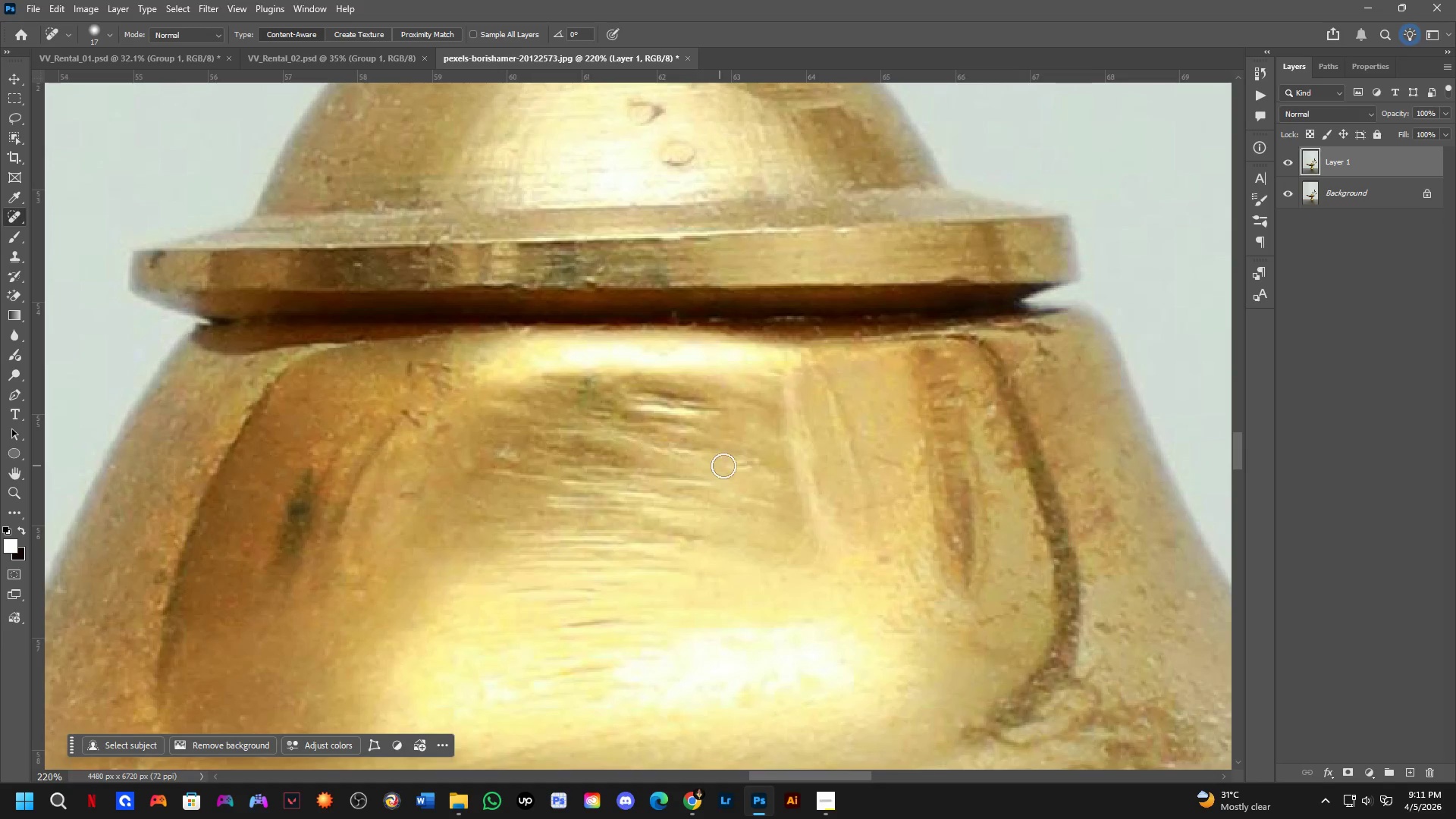 
left_click_drag(start_coordinate=[625, 373], to_coordinate=[413, 563])
 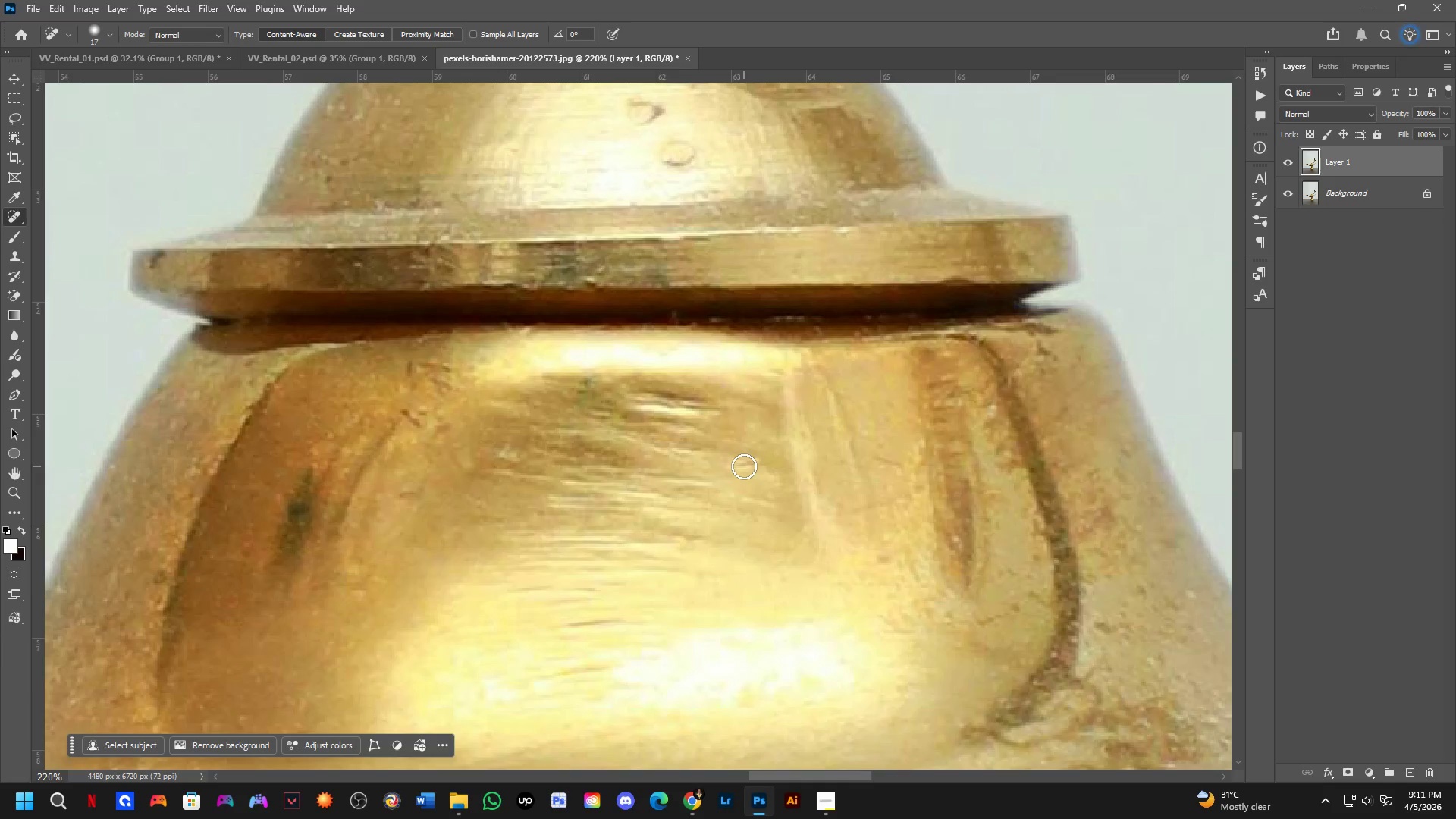 
left_click_drag(start_coordinate=[741, 464], to_coordinate=[773, 454])
 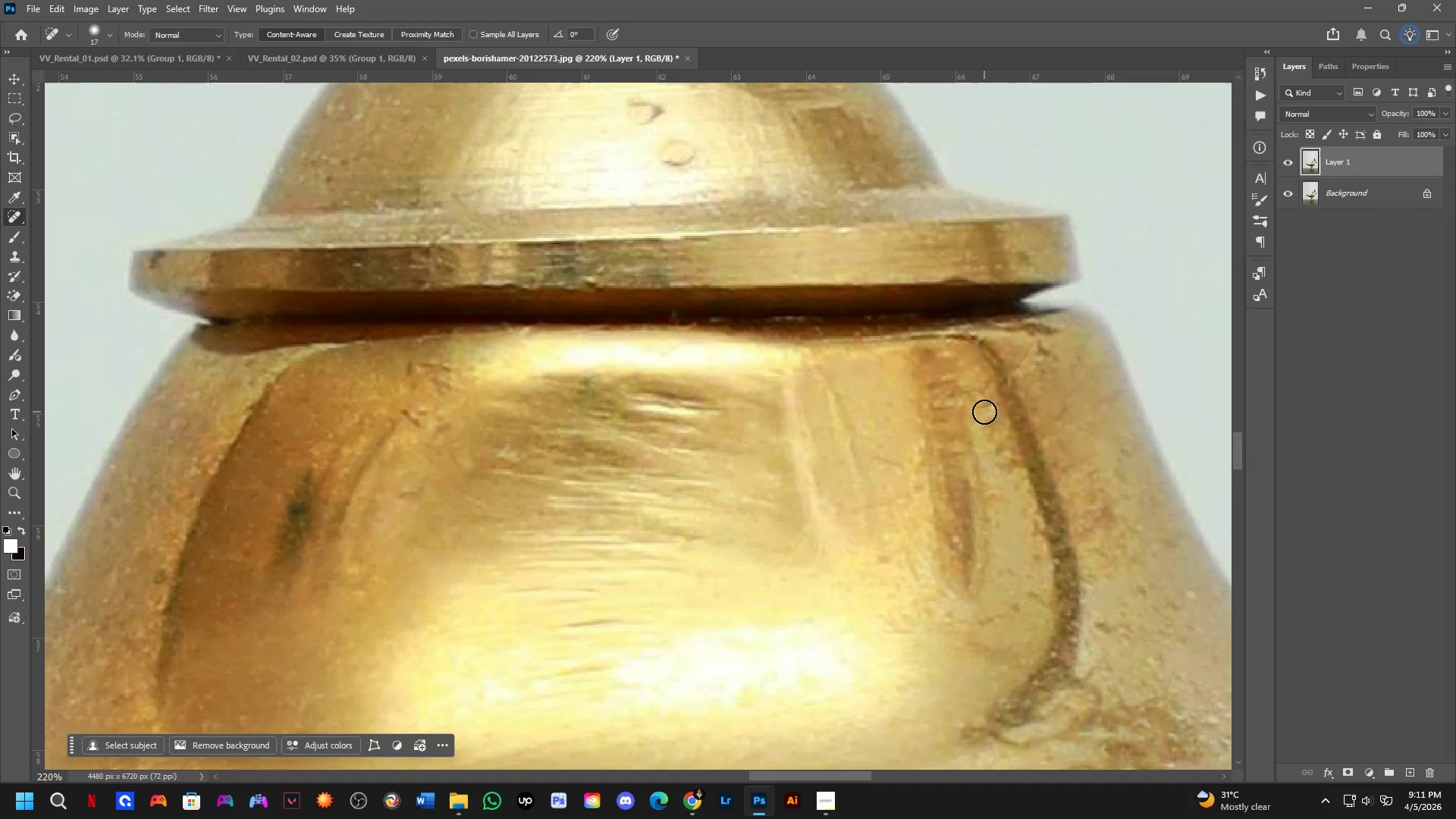 
left_click_drag(start_coordinate=[987, 411], to_coordinate=[991, 416])
 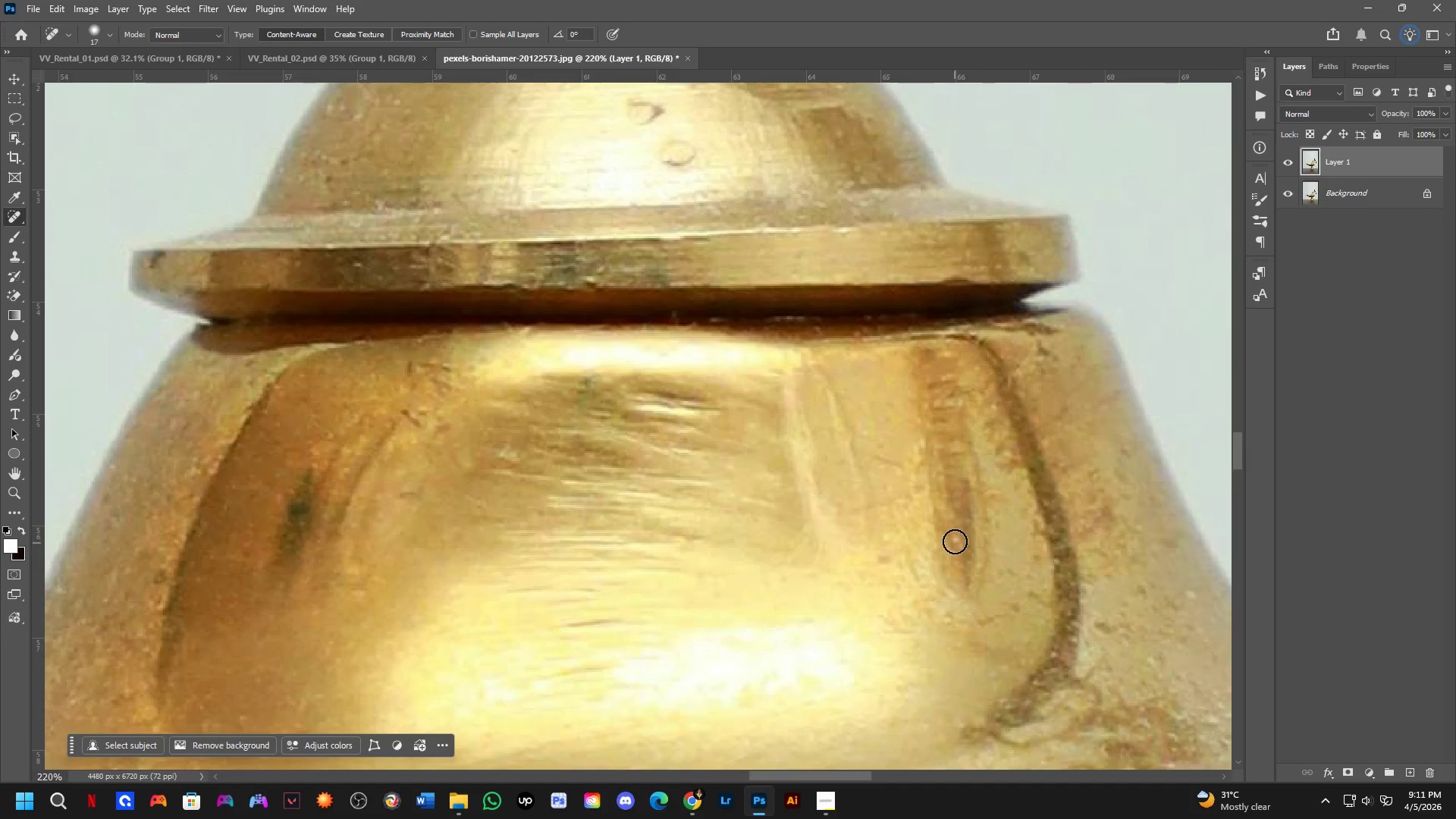 
left_click_drag(start_coordinate=[956, 537], to_coordinate=[965, 548])
 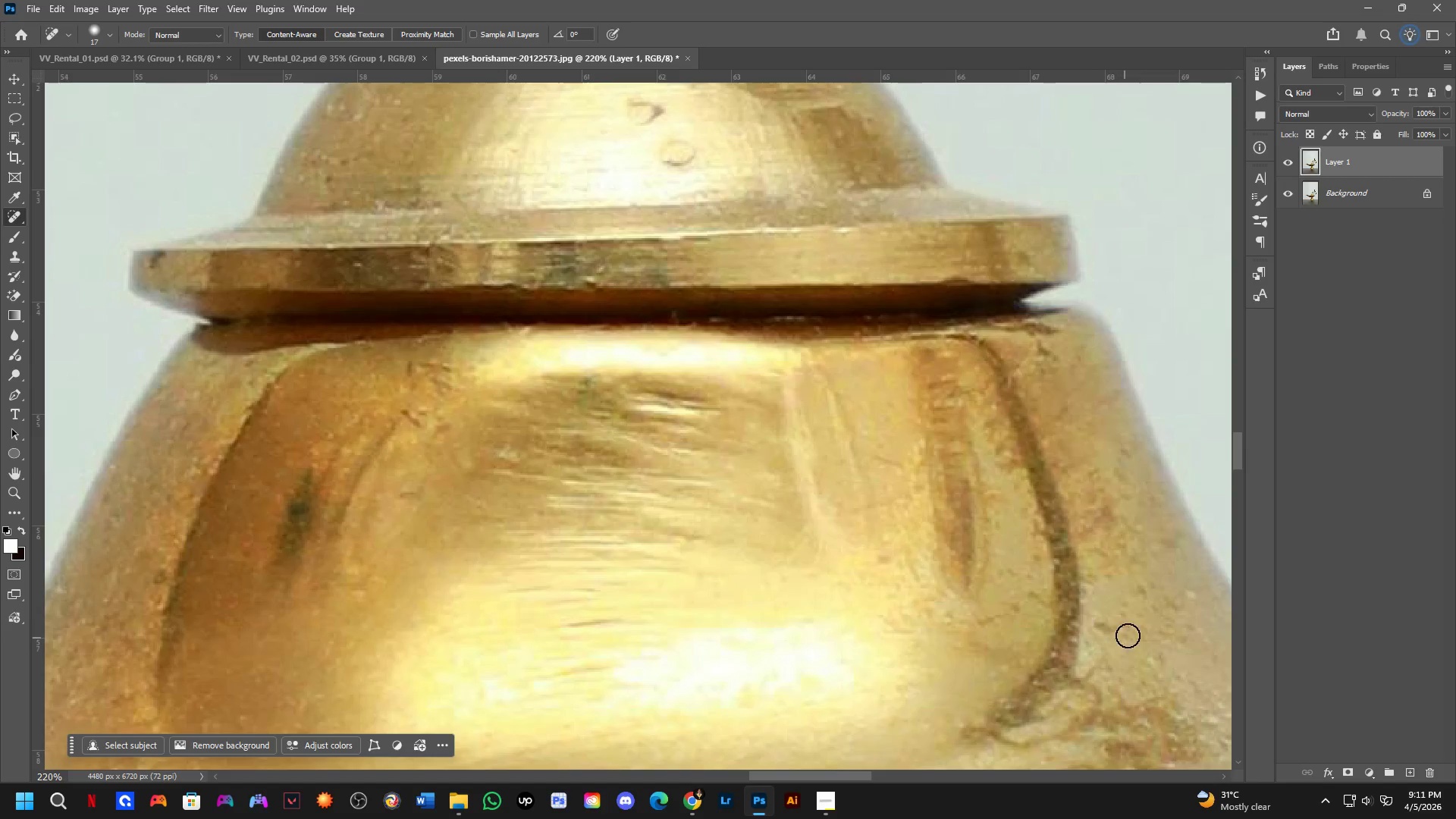 
hold_key(key=Space, duration=0.5)
 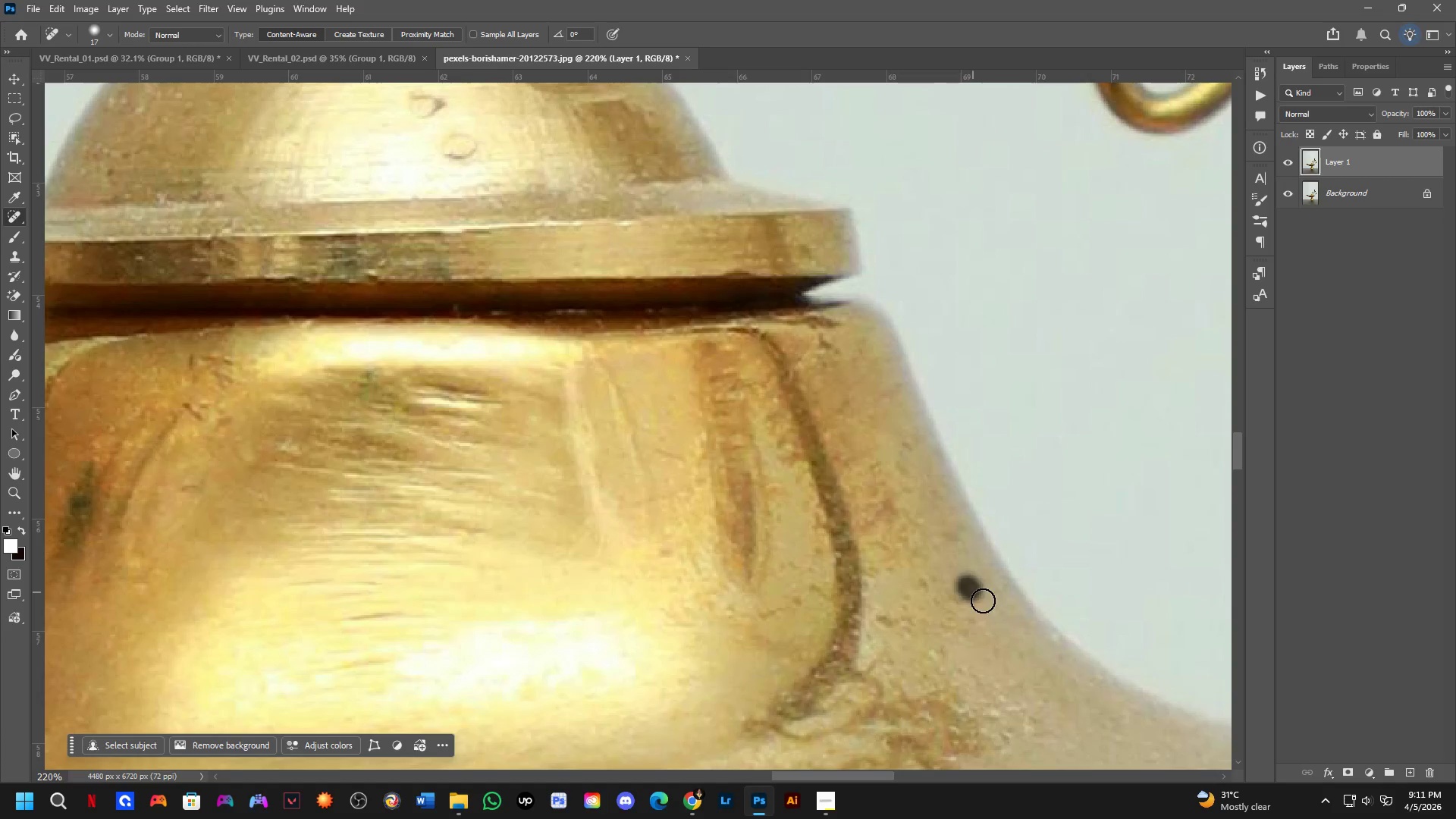 
left_click_drag(start_coordinate=[1122, 629], to_coordinate=[904, 623])
 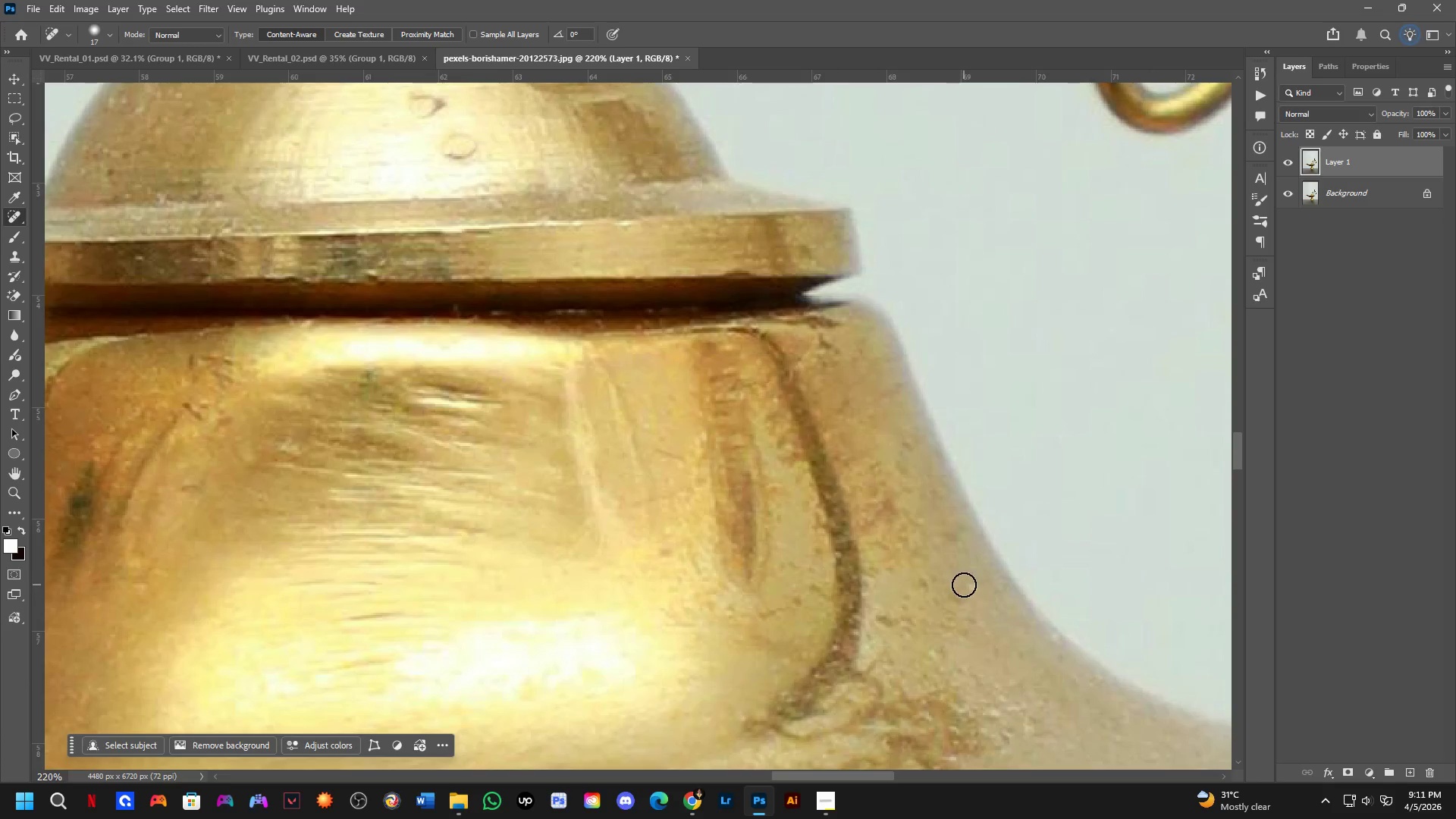 
left_click_drag(start_coordinate=[967, 585], to_coordinate=[977, 595])
 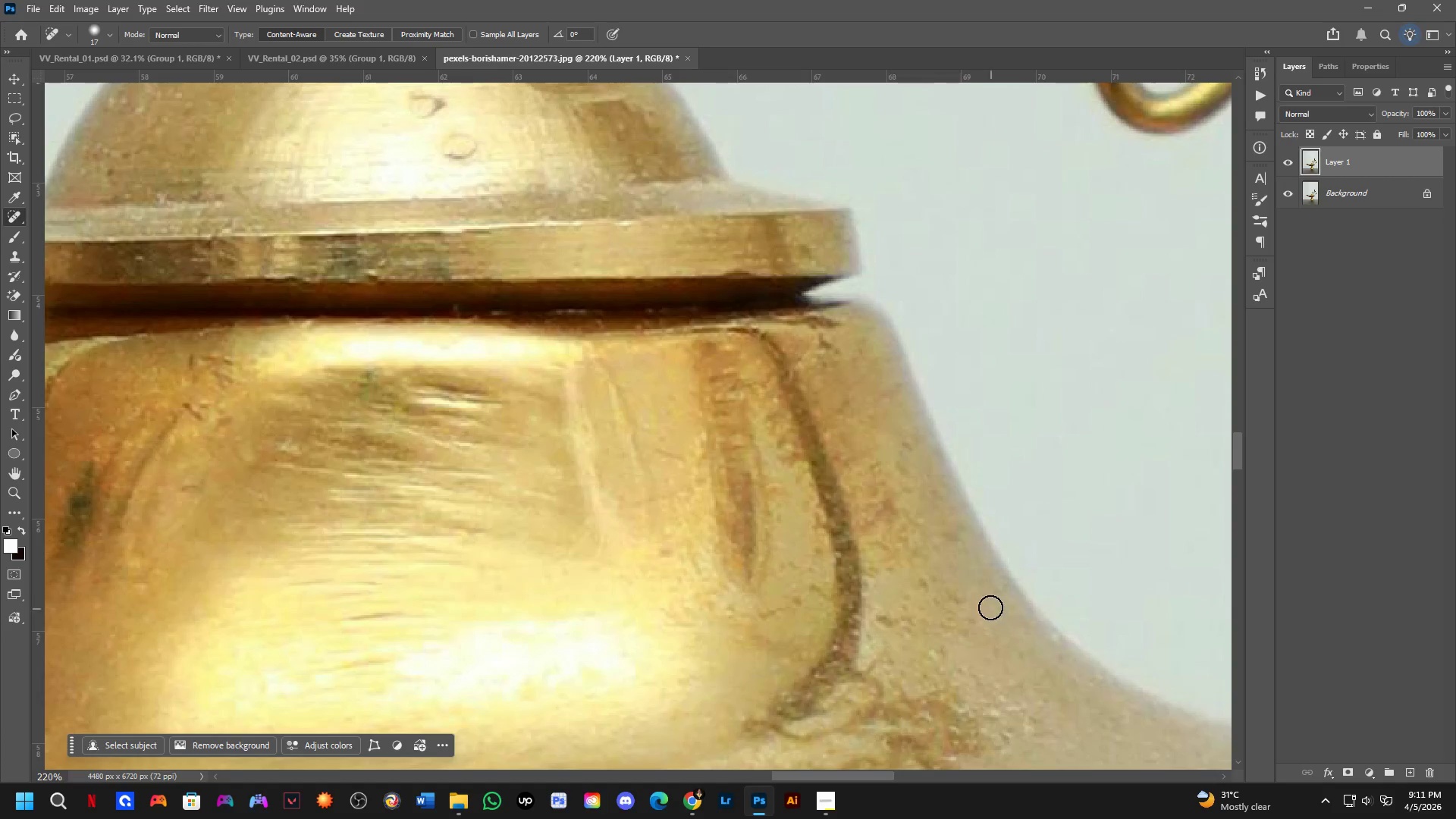 
left_click_drag(start_coordinate=[990, 606], to_coordinate=[993, 620])
 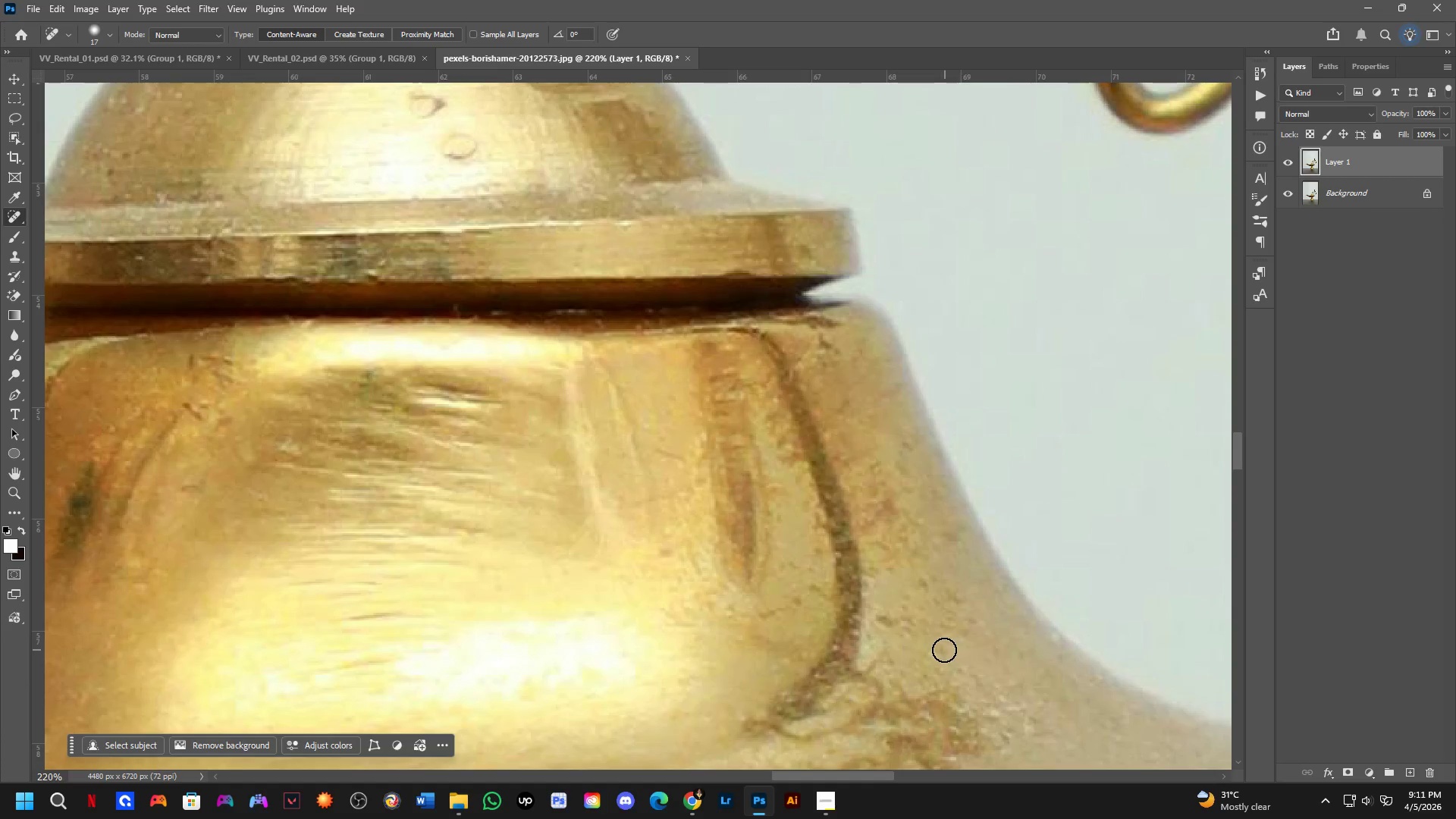 
left_click_drag(start_coordinate=[937, 655], to_coordinate=[937, 664])
 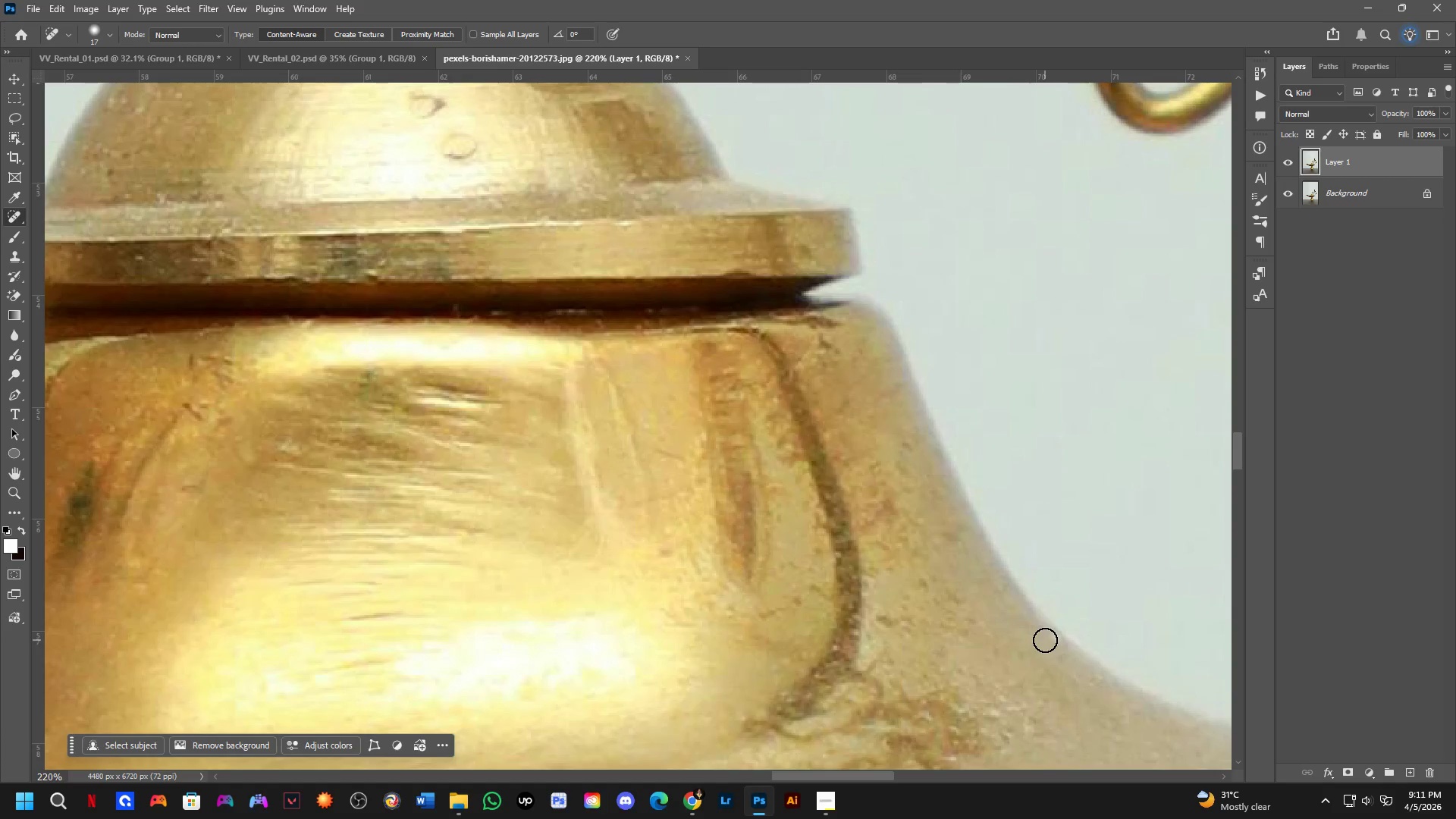 
left_click_drag(start_coordinate=[1055, 639], to_coordinate=[1064, 643])
 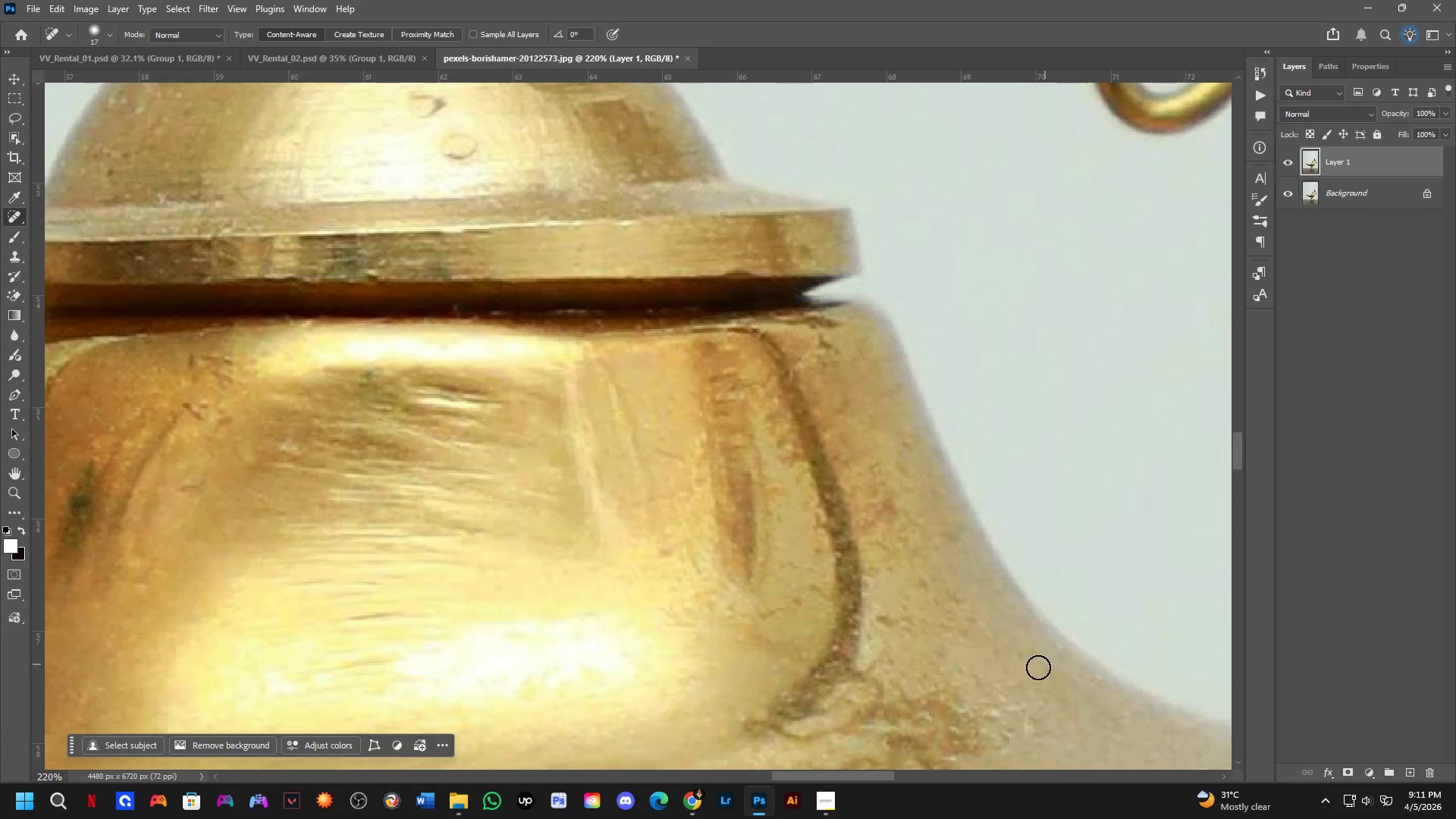 
hold_key(key=Space, duration=0.58)
 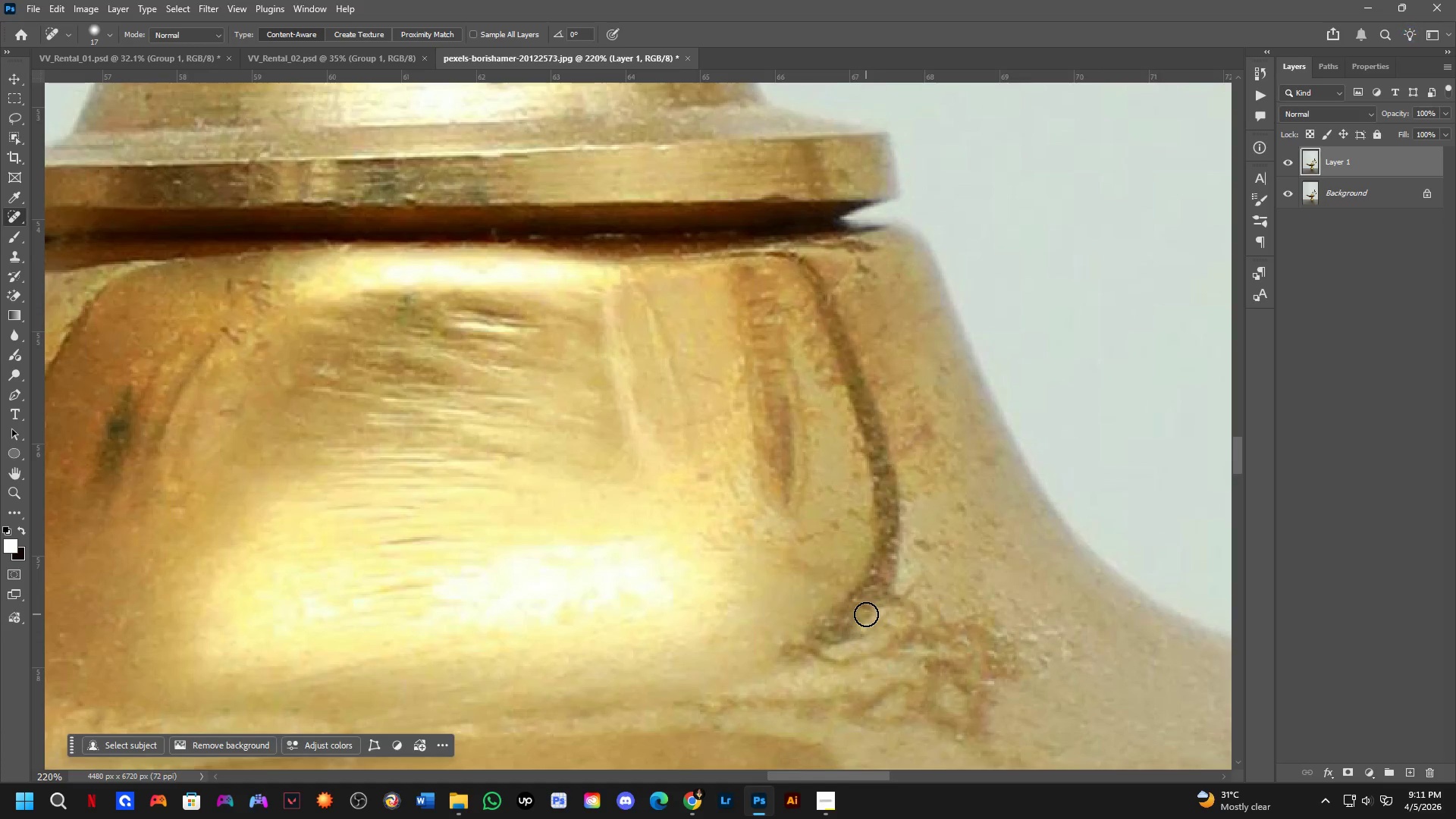 
left_click_drag(start_coordinate=[937, 675], to_coordinate=[941, 609])
 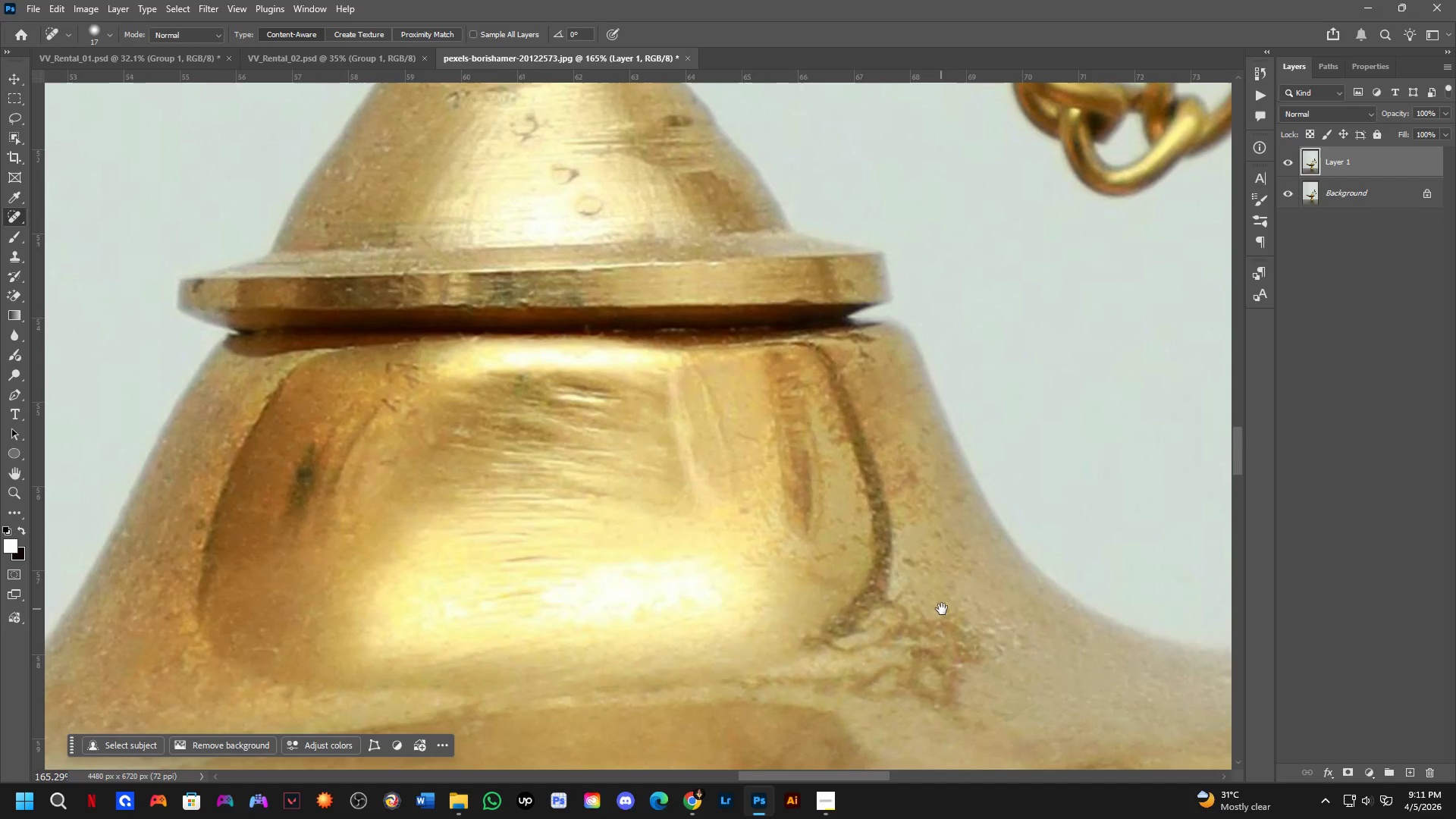 
scroll: coordinate [962, 651], scroll_direction: down, amount: 3.0
 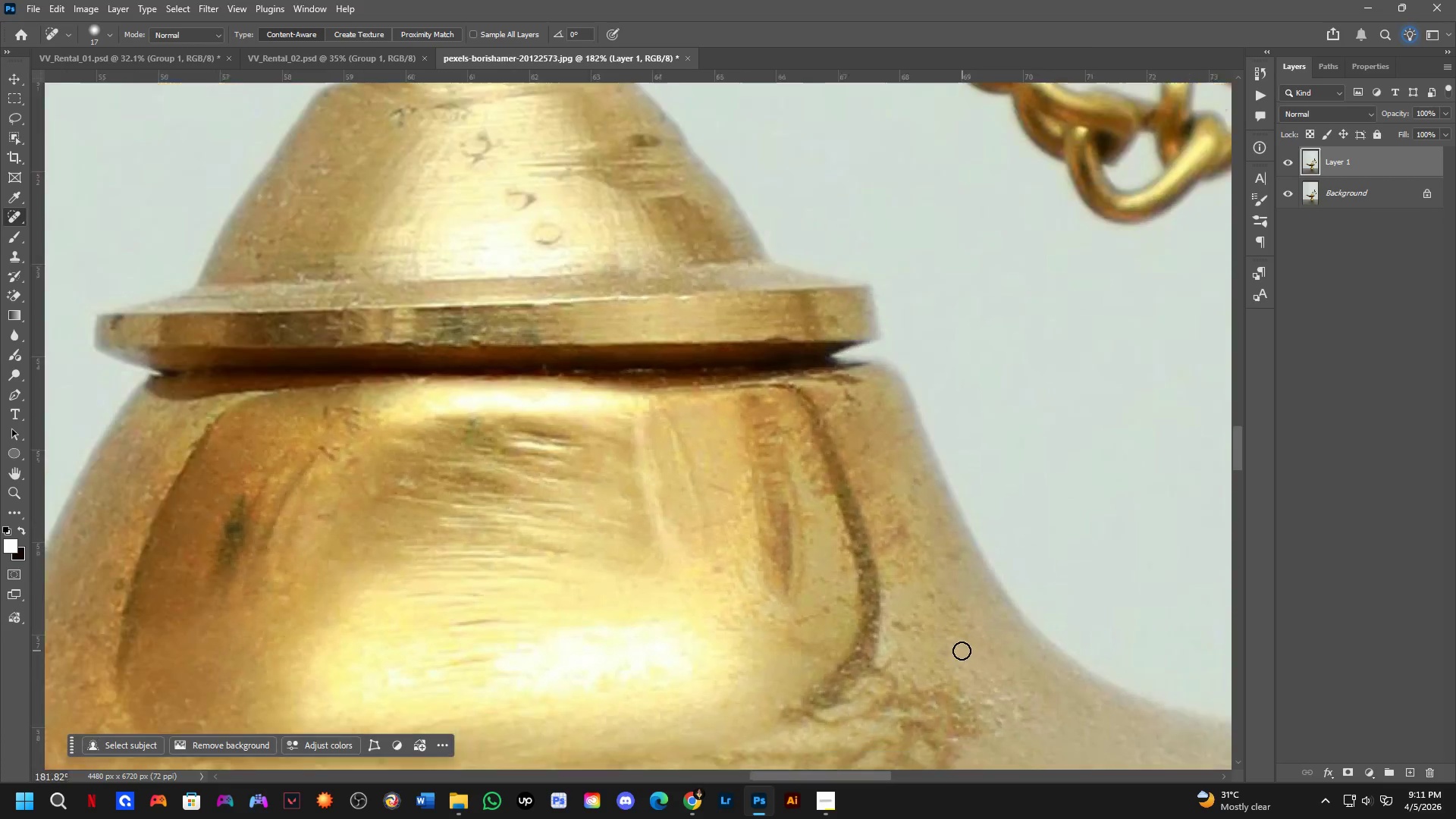 
hold_key(key=Space, duration=1.86)
 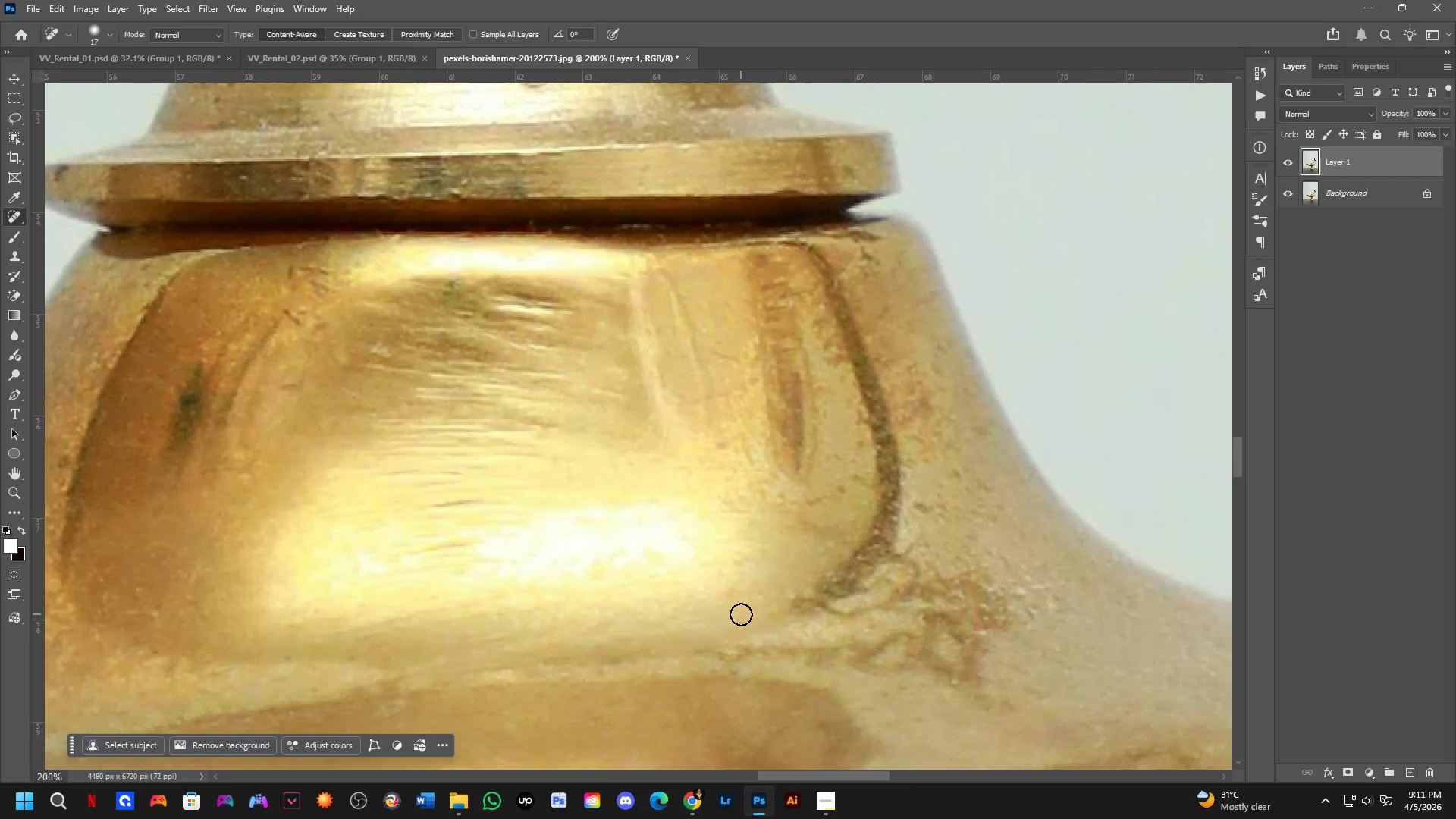 
left_click_drag(start_coordinate=[707, 639], to_coordinate=[739, 587])
 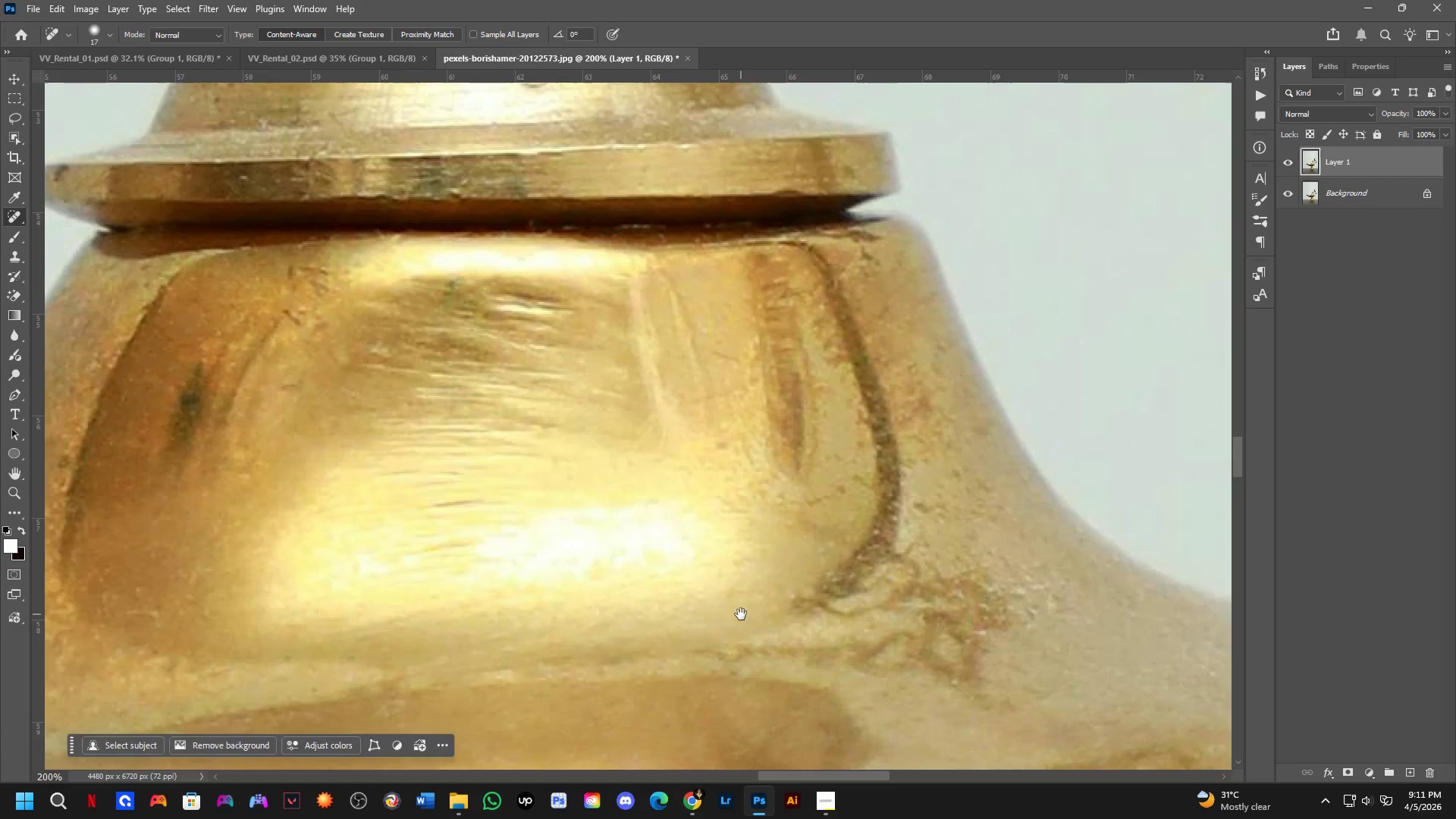 
scroll: coordinate [850, 604], scroll_direction: up, amount: 4.0
 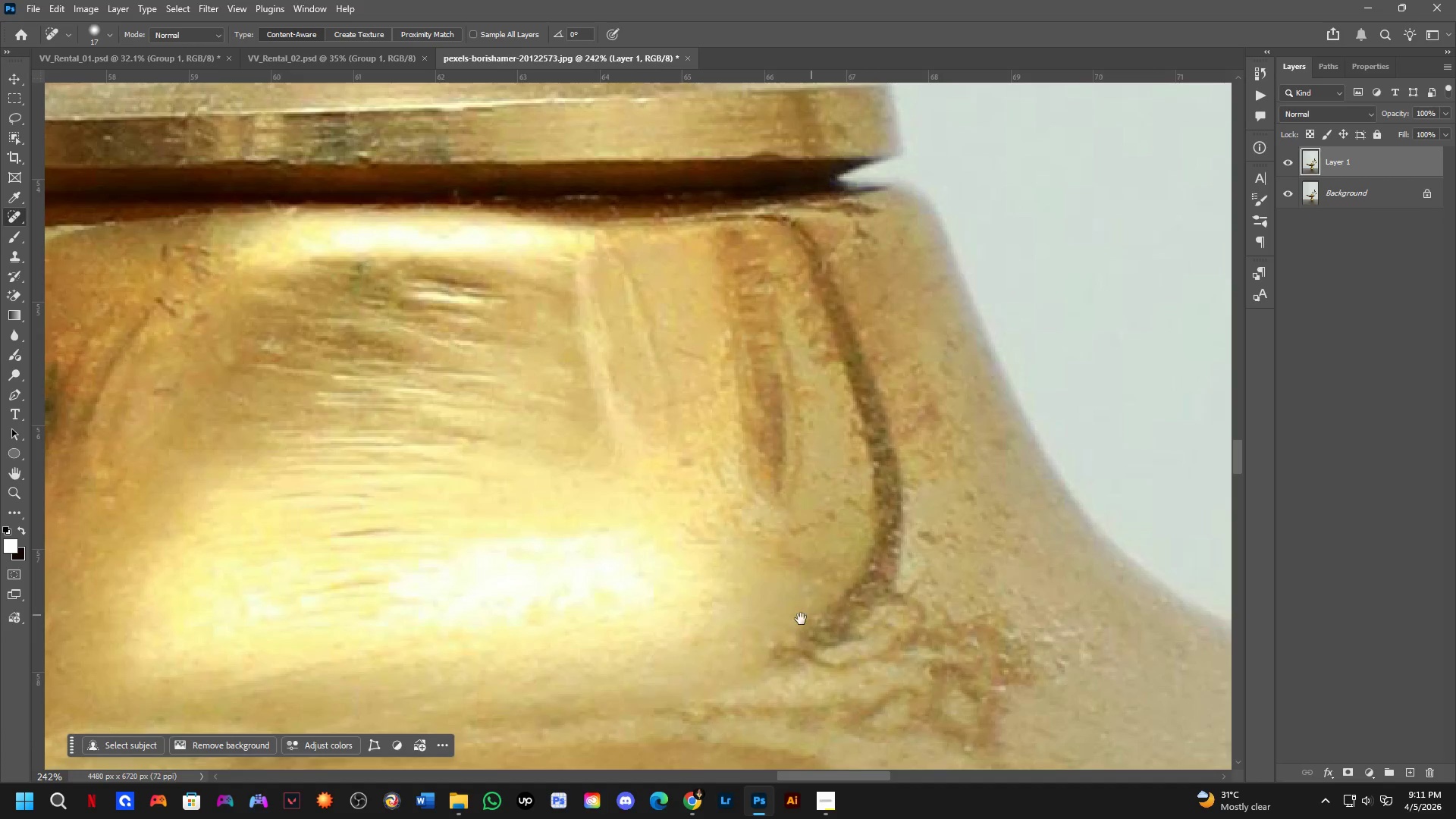 
key(Space)
 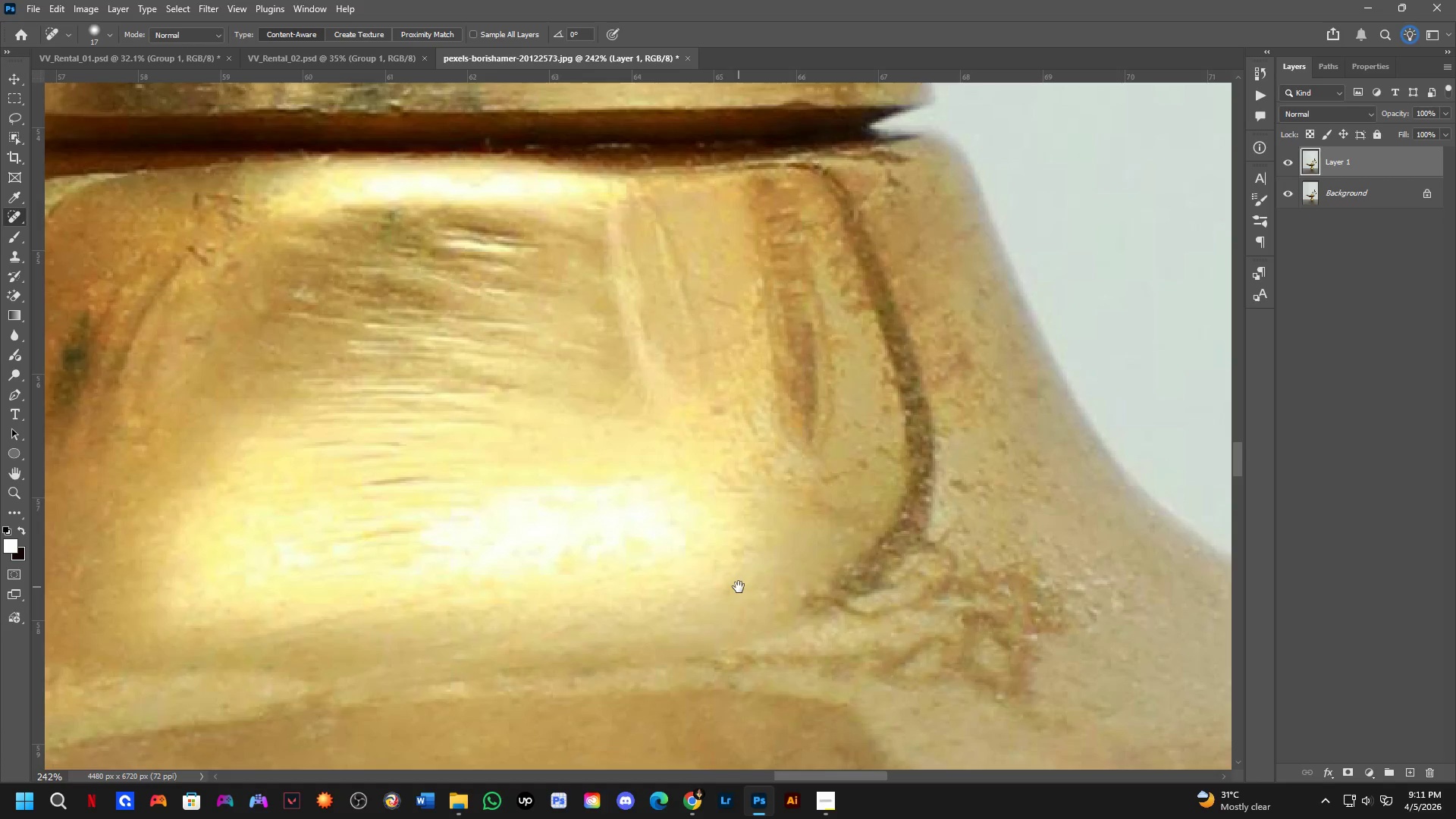 
key(Space)
 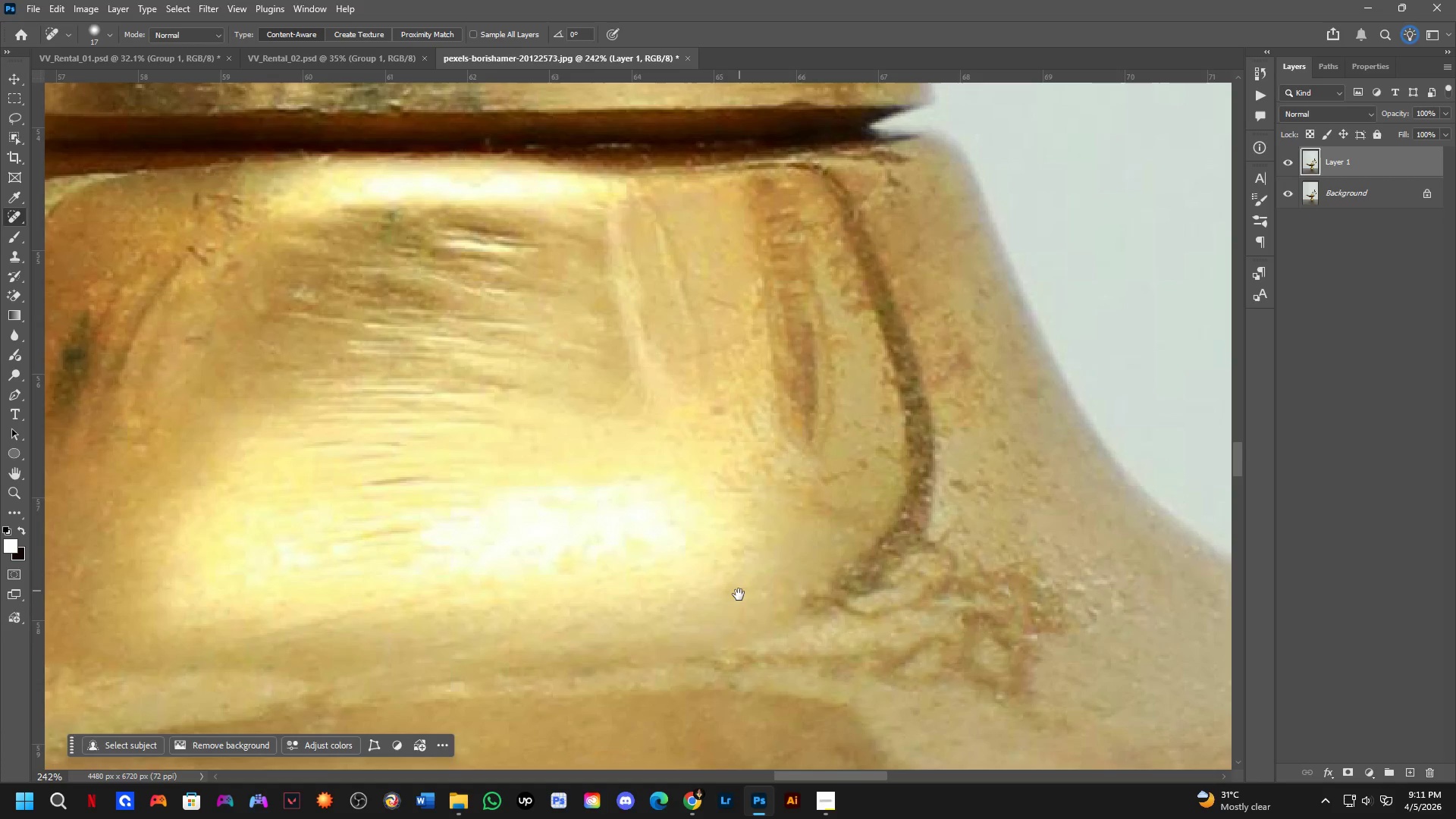 
key(Space)
 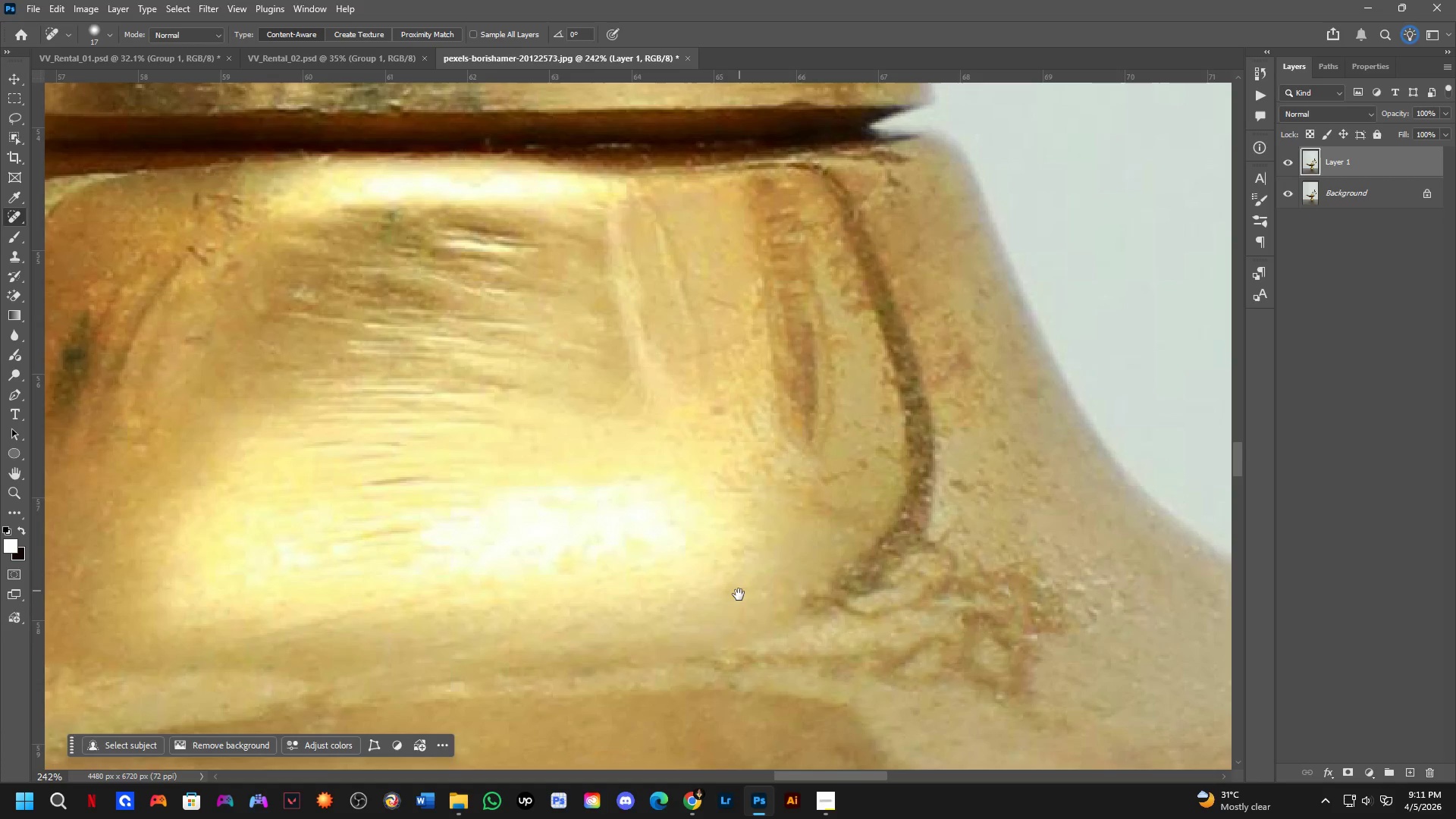 
key(Space)
 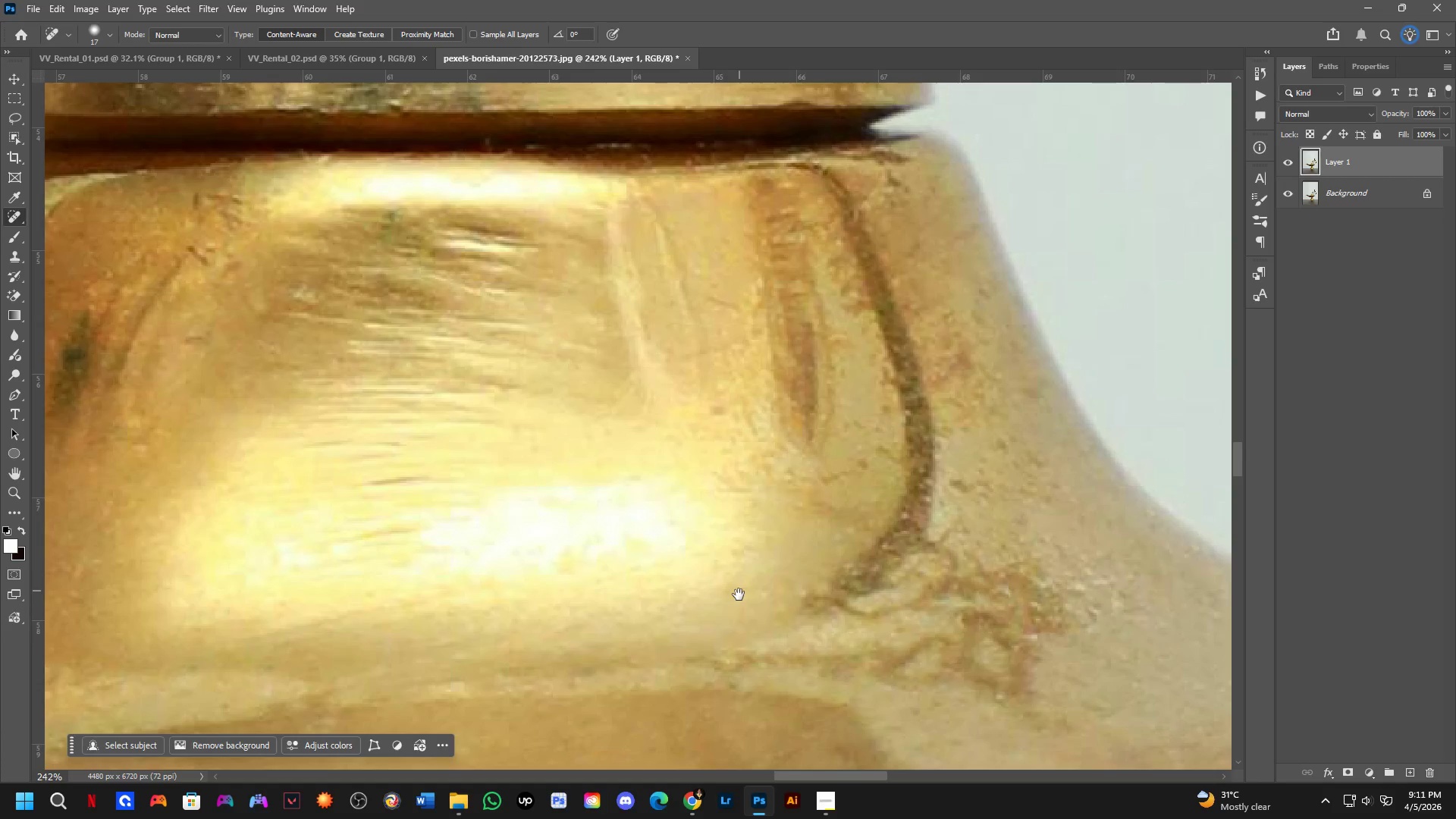 
key(Space)
 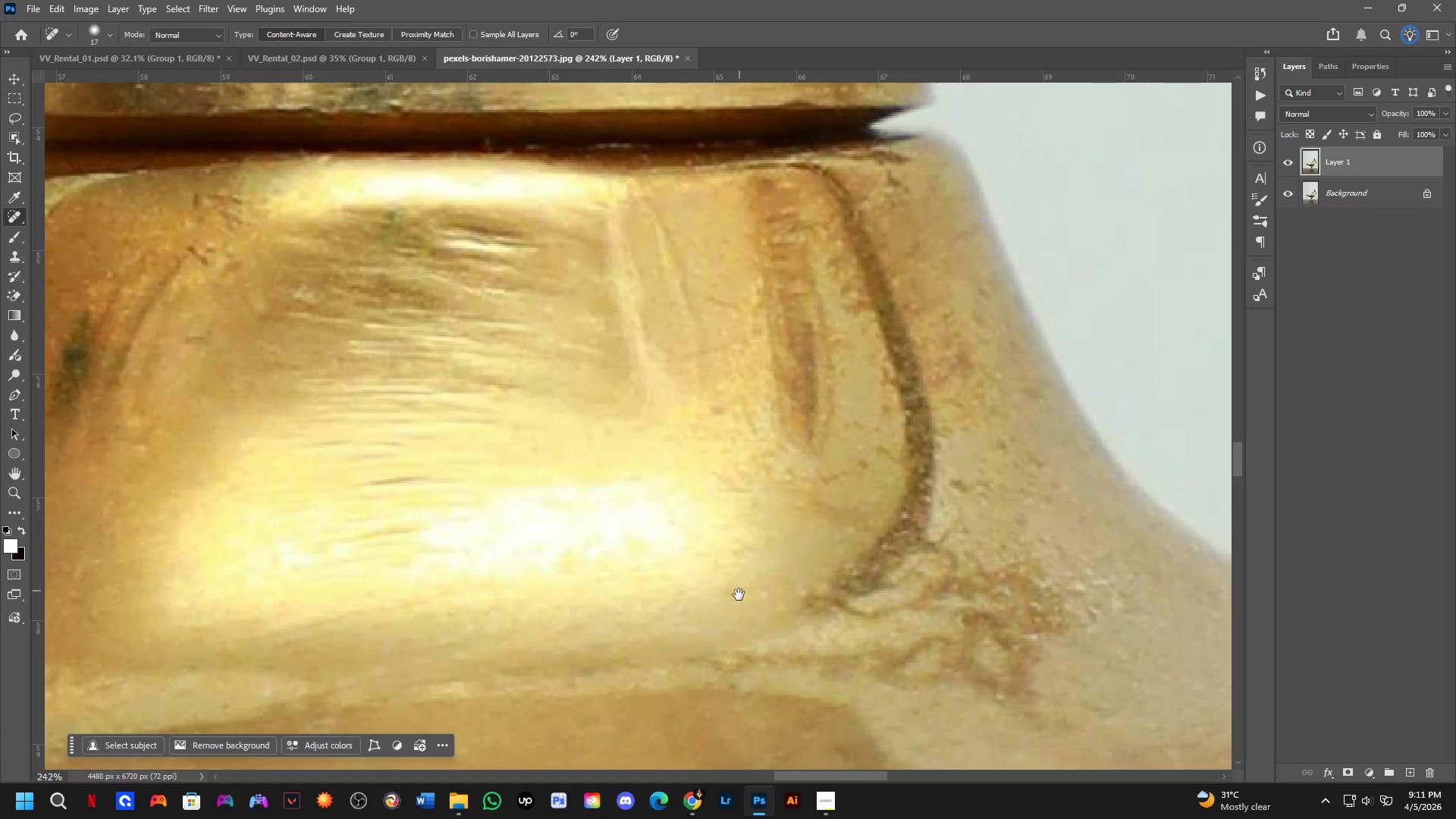 
key(Space)
 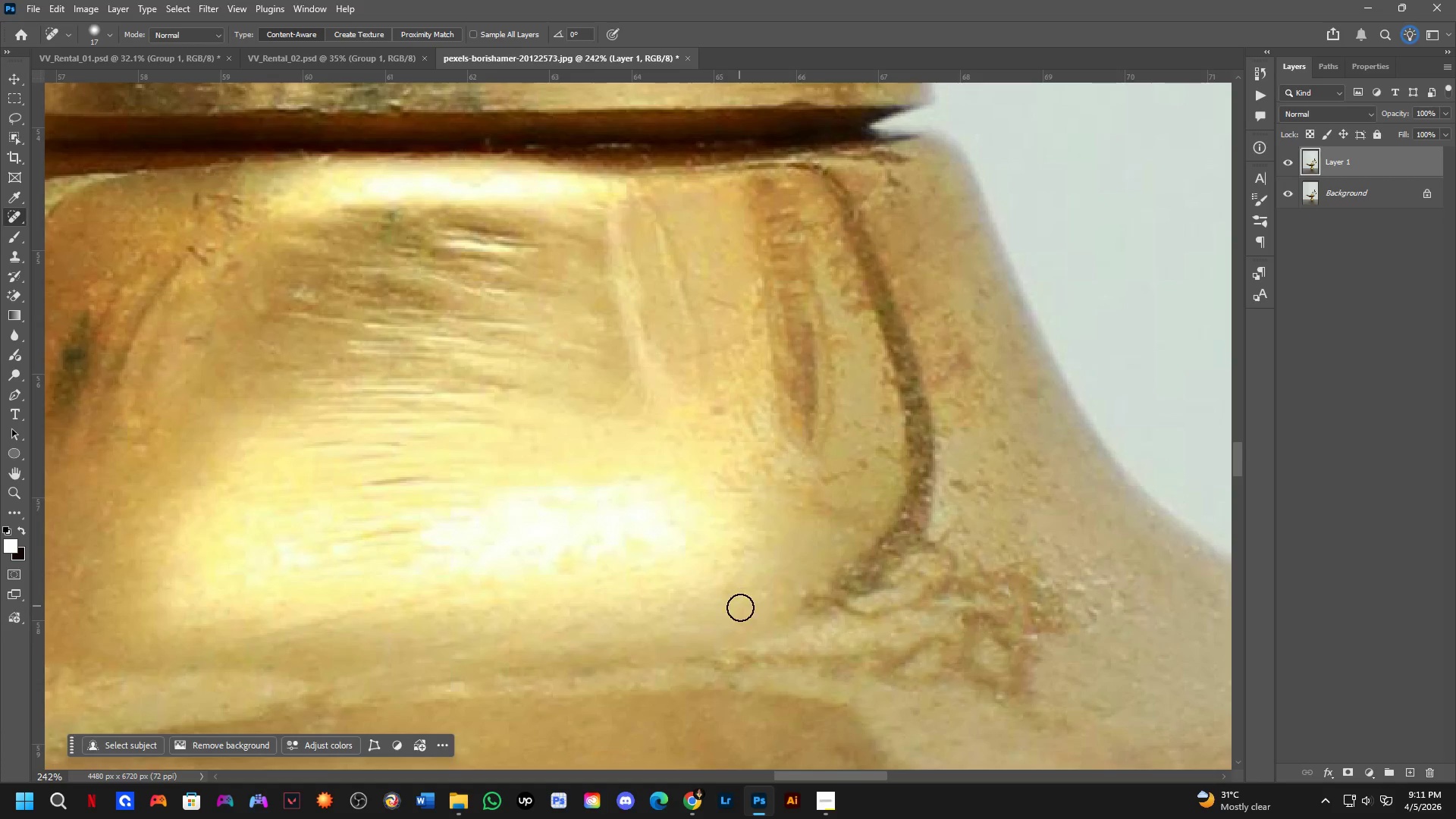 
key(Space)
 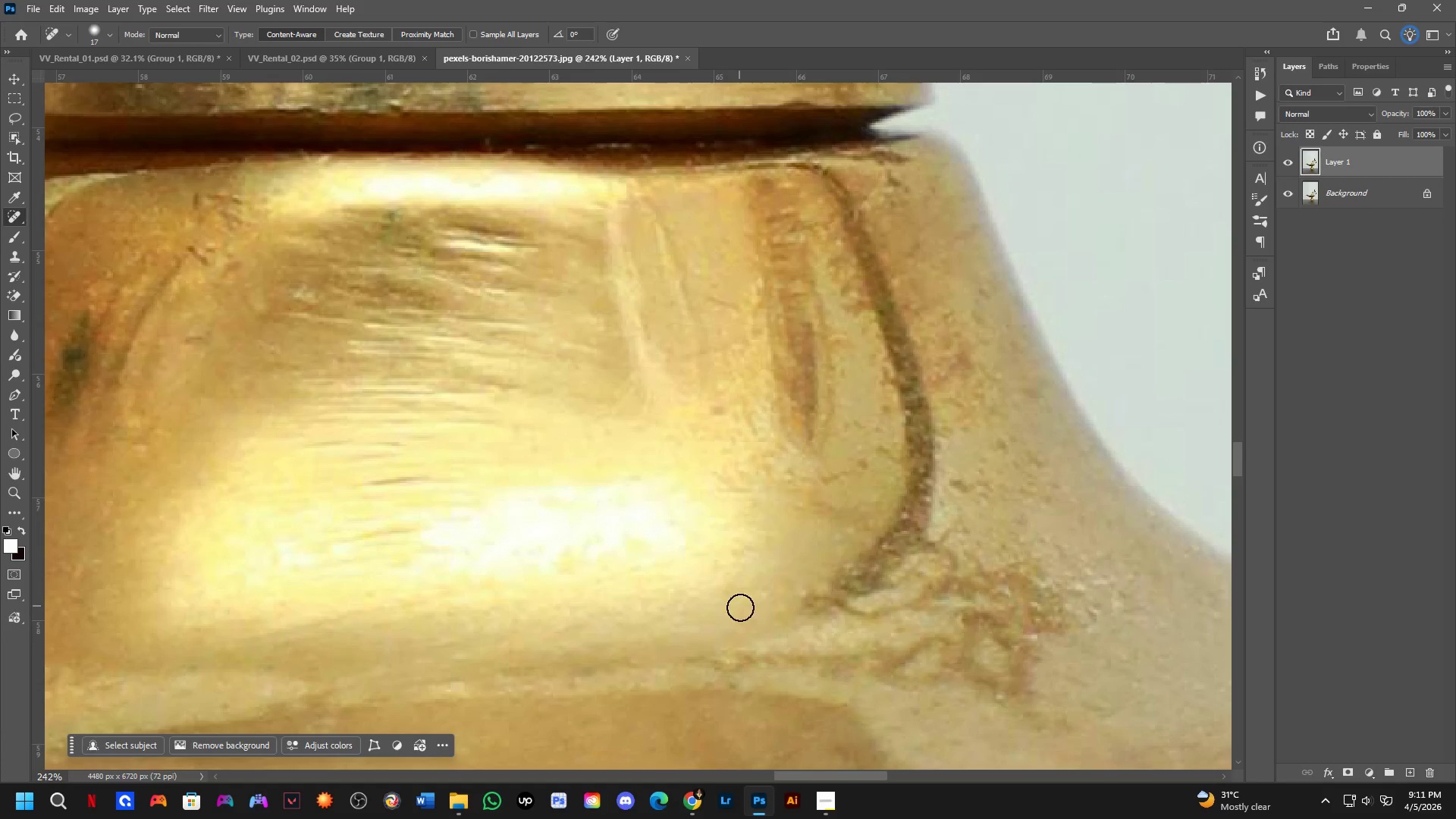 
key(Space)
 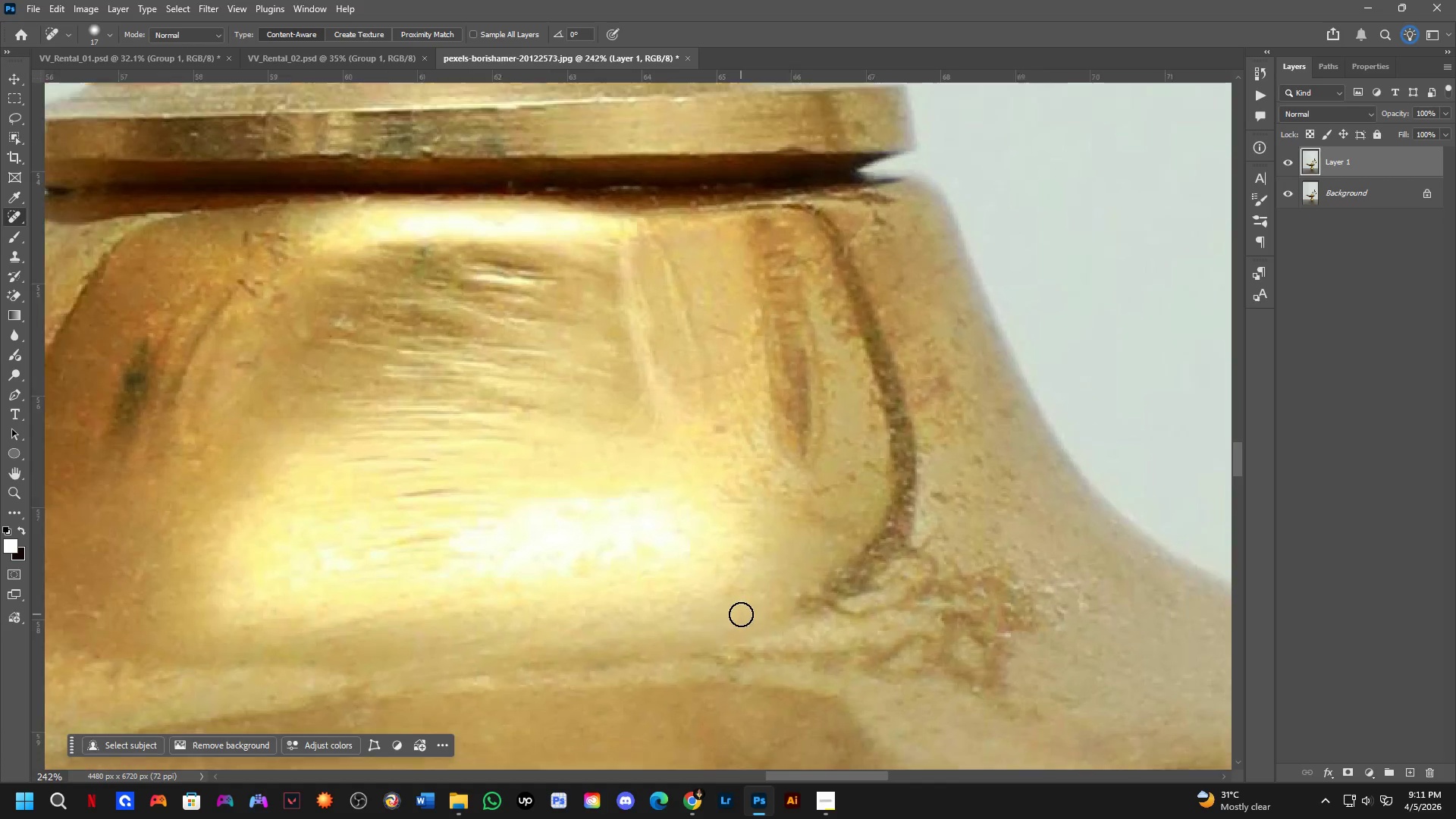 
hold_key(key=Space, duration=0.72)
 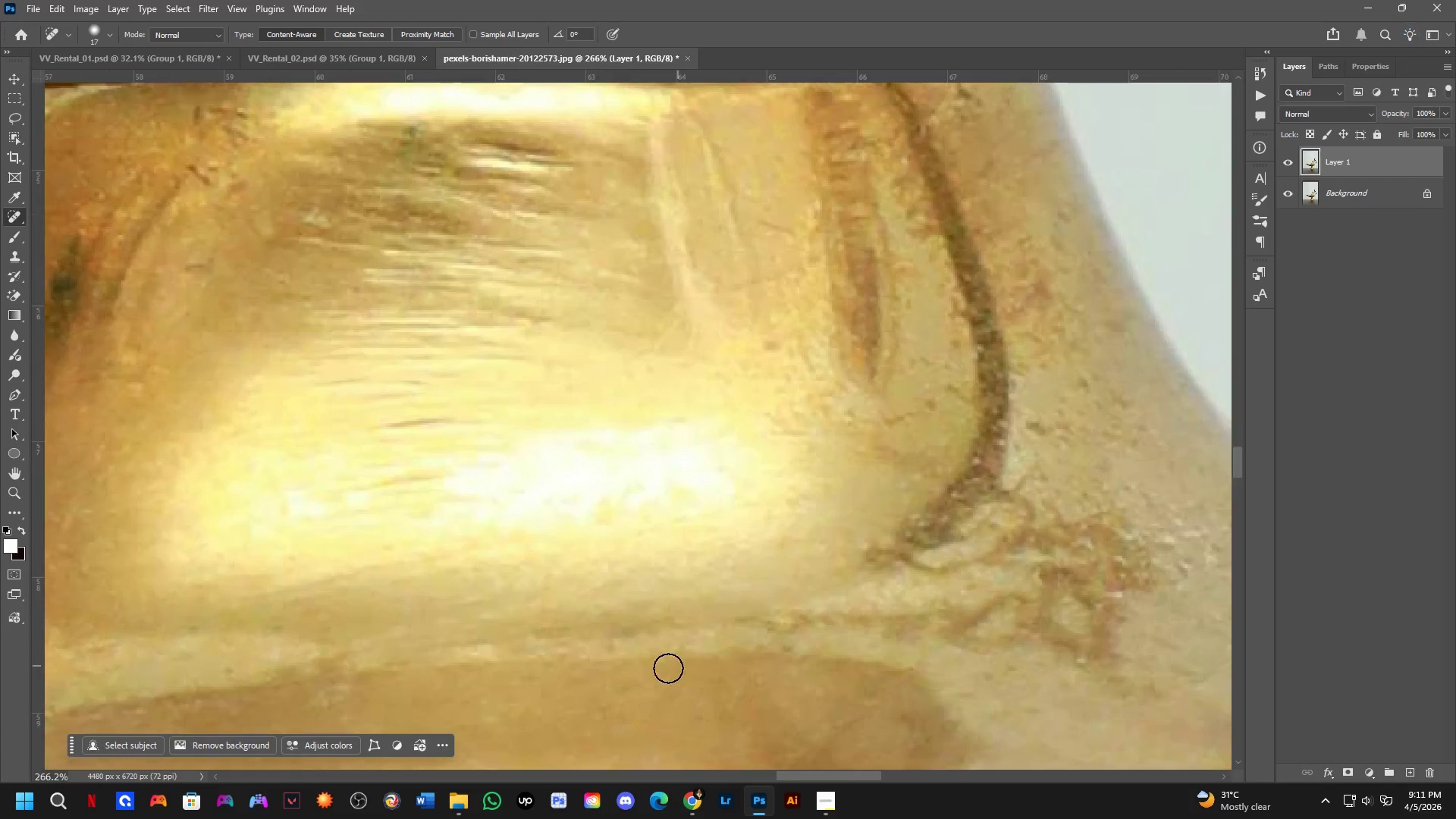 
left_click_drag(start_coordinate=[742, 615], to_coordinate=[787, 590])
 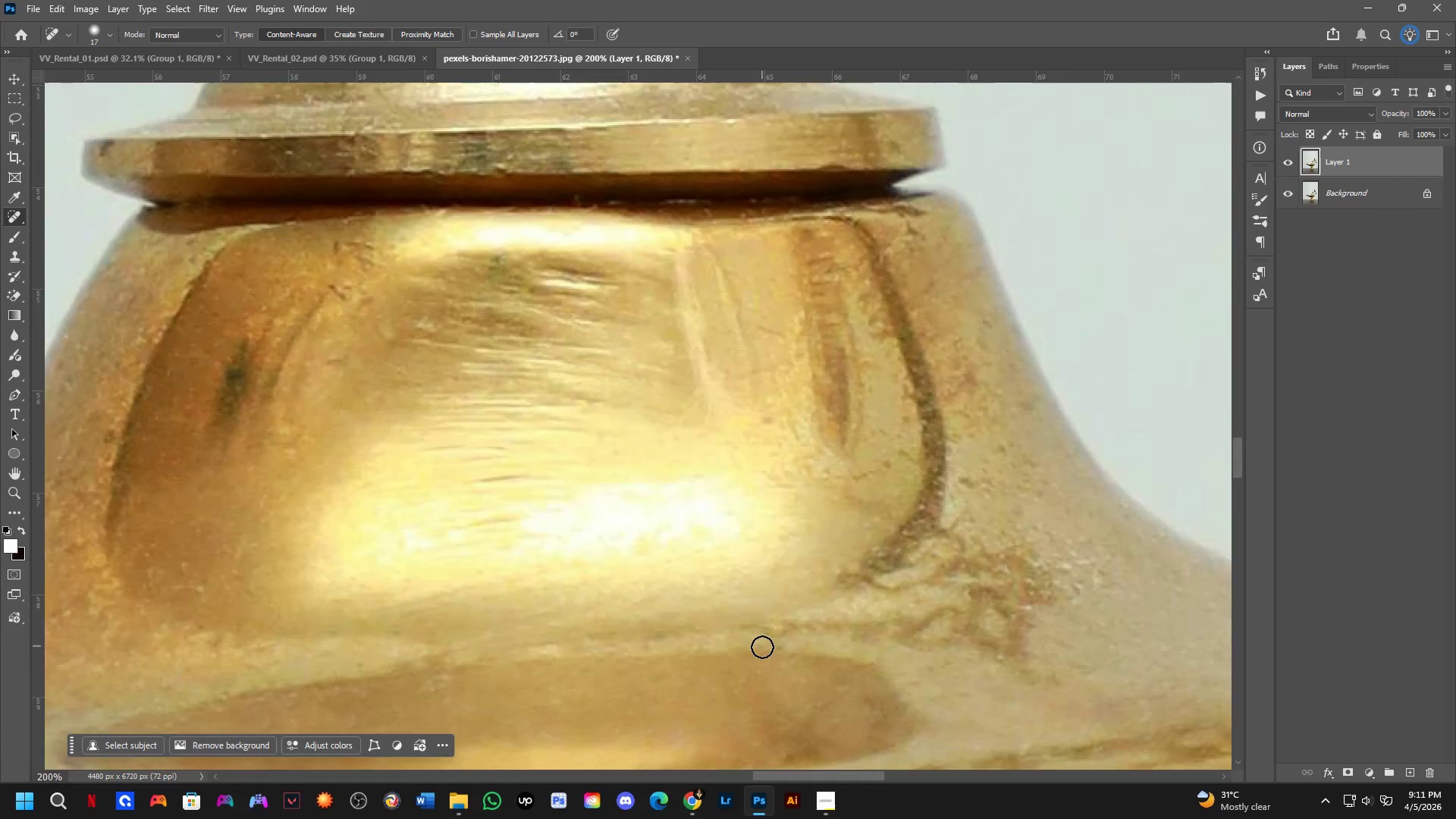 
scroll: coordinate [741, 614], scroll_direction: down, amount: 2.0
 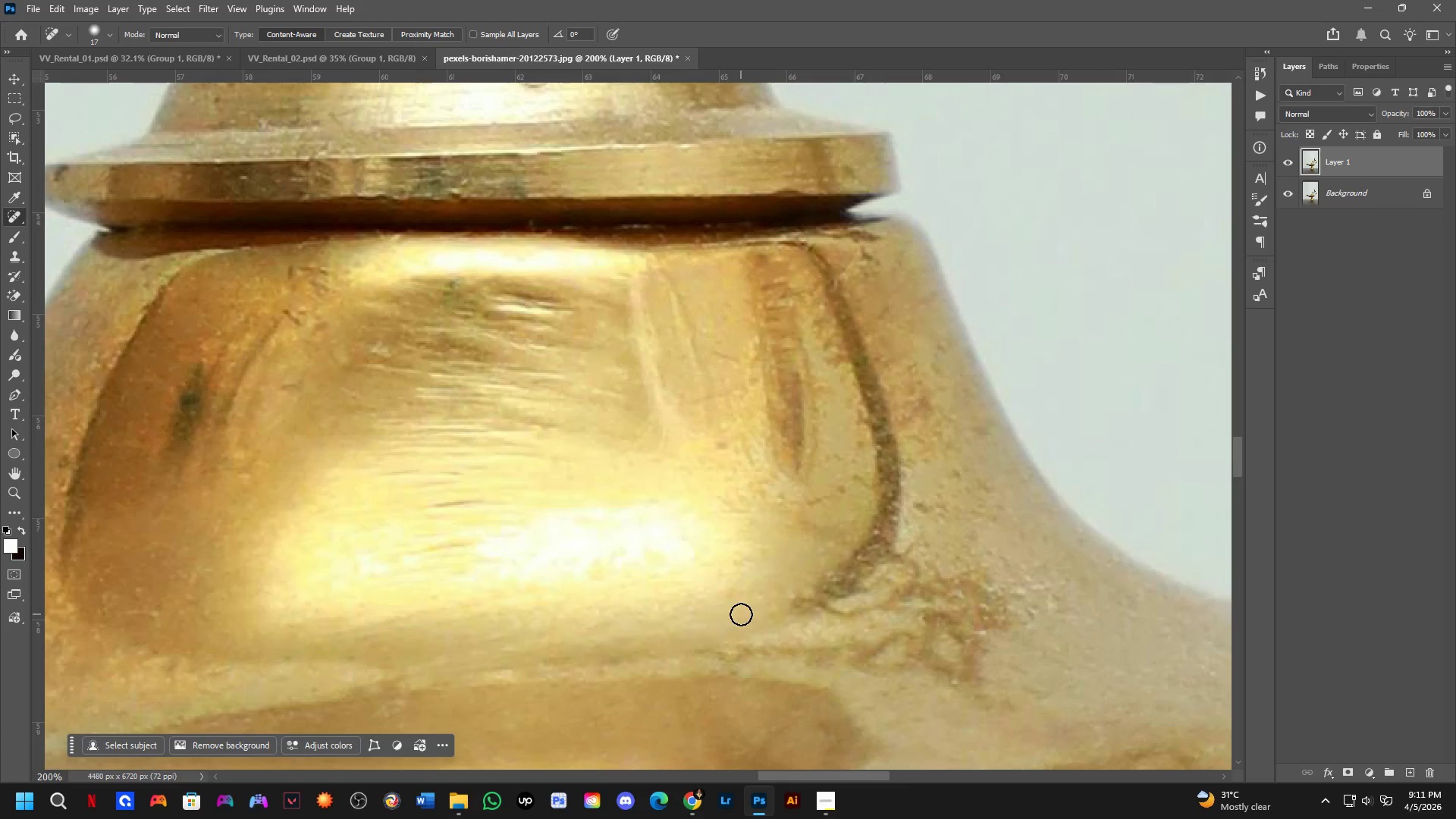 
hold_key(key=Space, duration=0.77)
 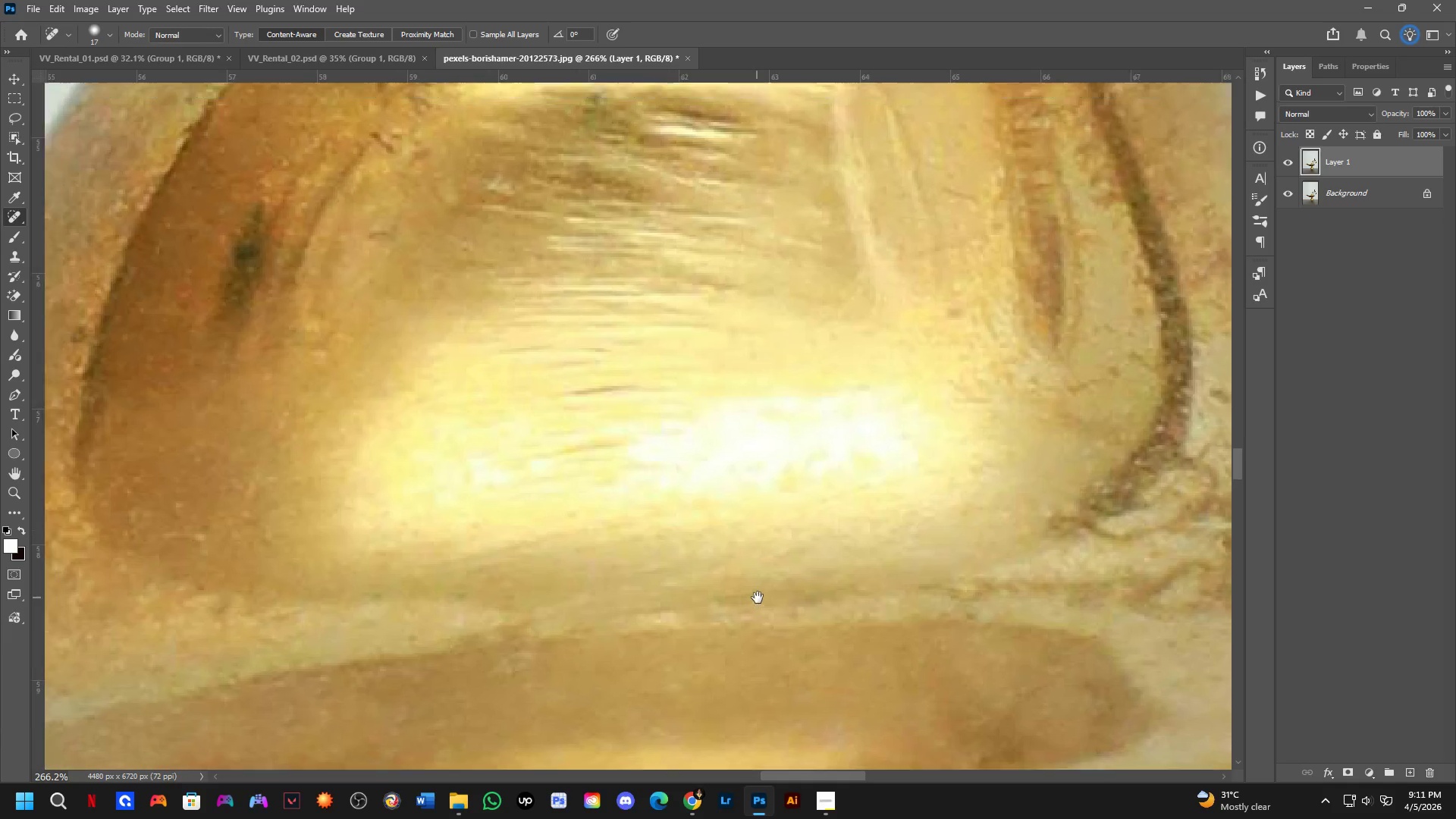 
left_click_drag(start_coordinate=[572, 629], to_coordinate=[758, 598])
 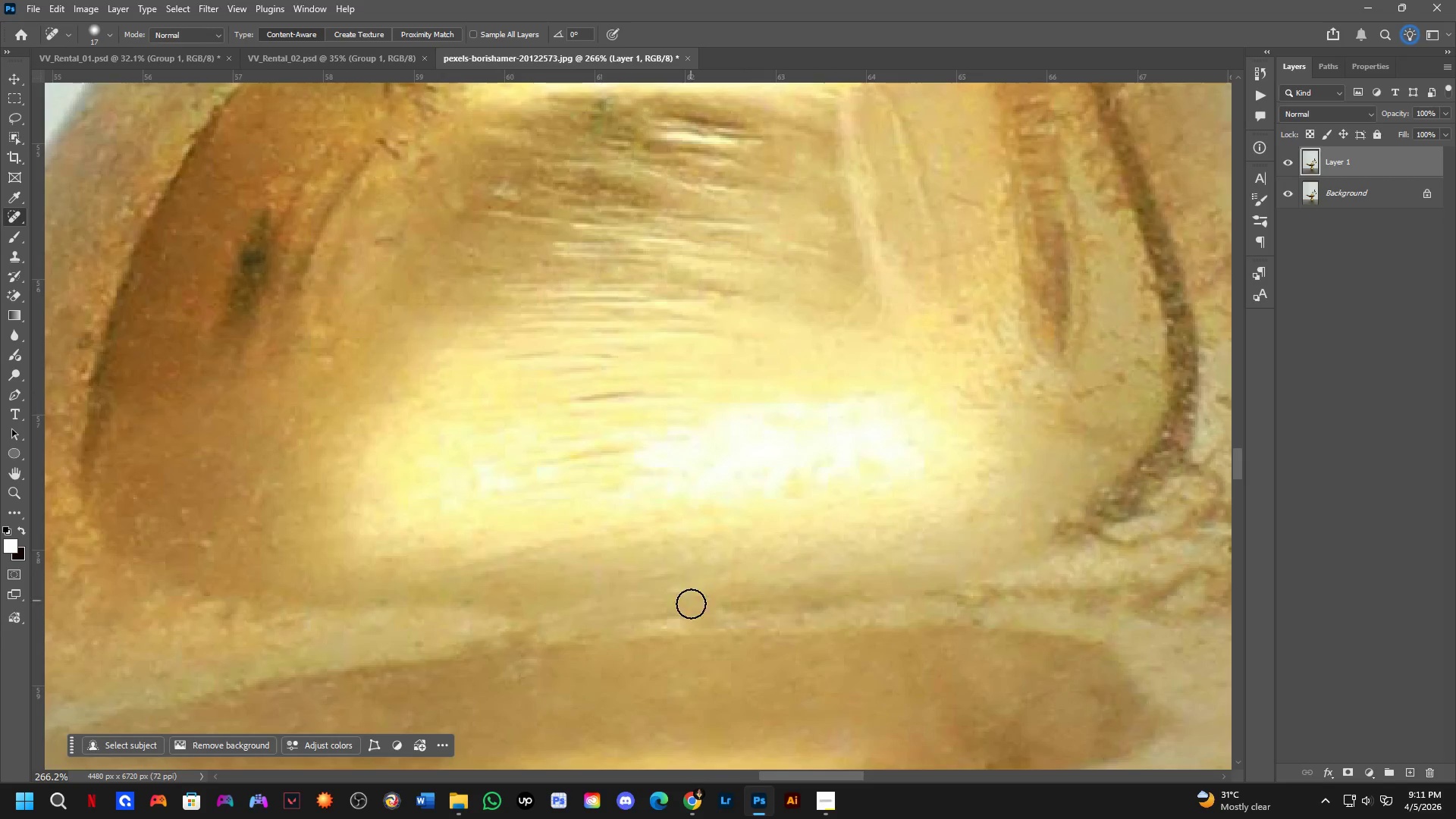 
scroll: coordinate [743, 649], scroll_direction: up, amount: 3.0
 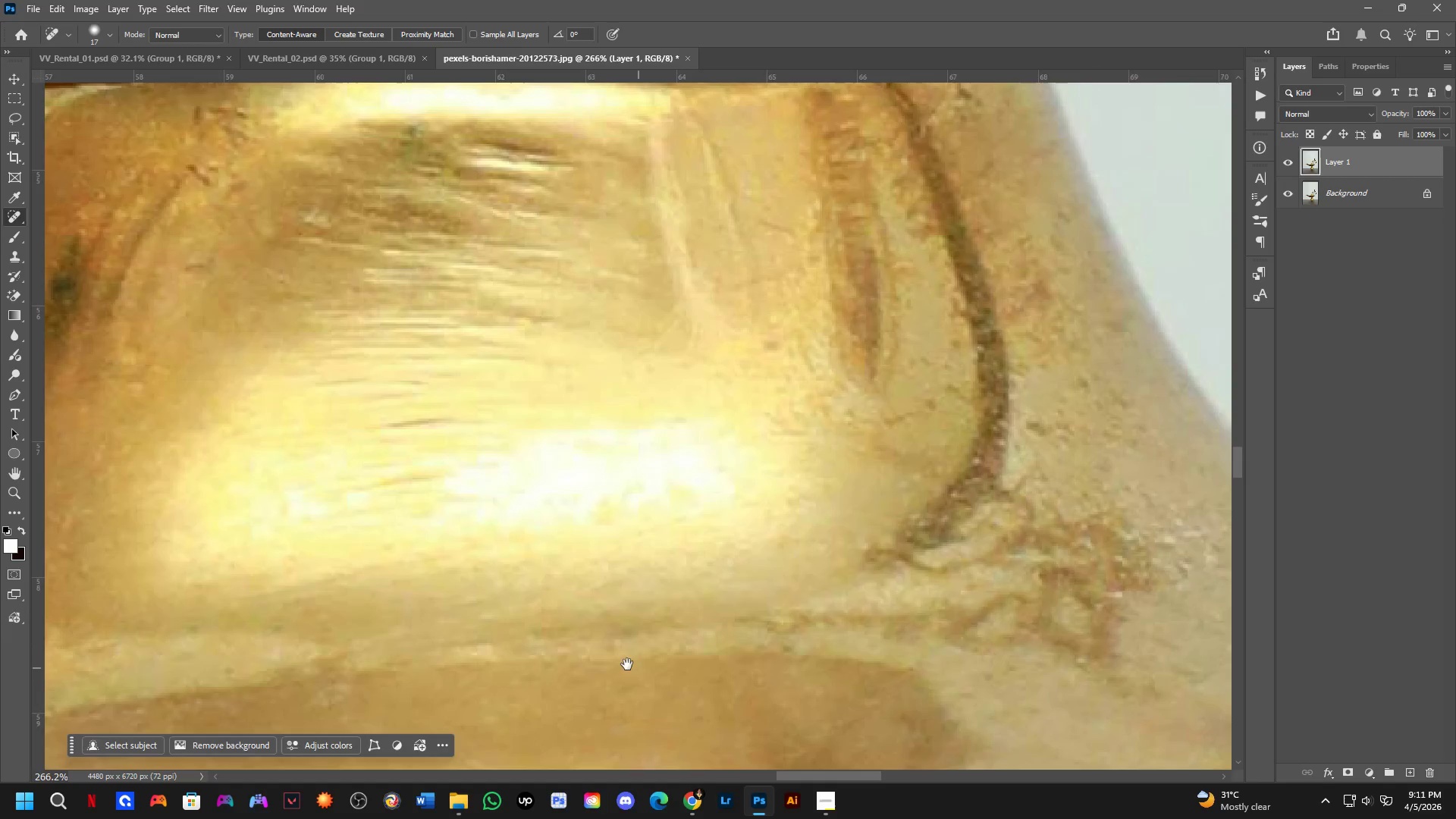 
hold_key(key=Space, duration=0.41)
 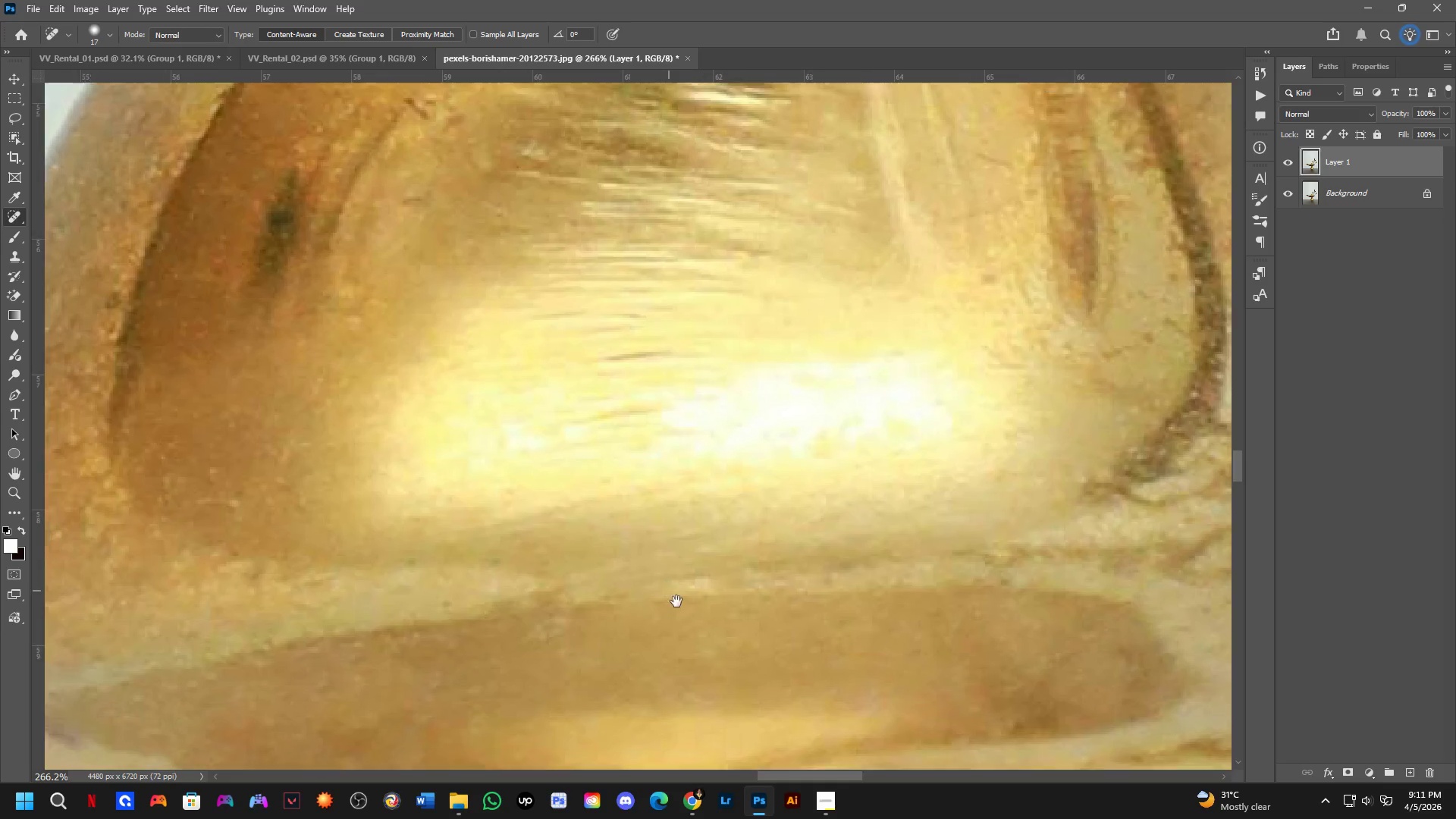 
left_click_drag(start_coordinate=[639, 629], to_coordinate=[705, 672])
 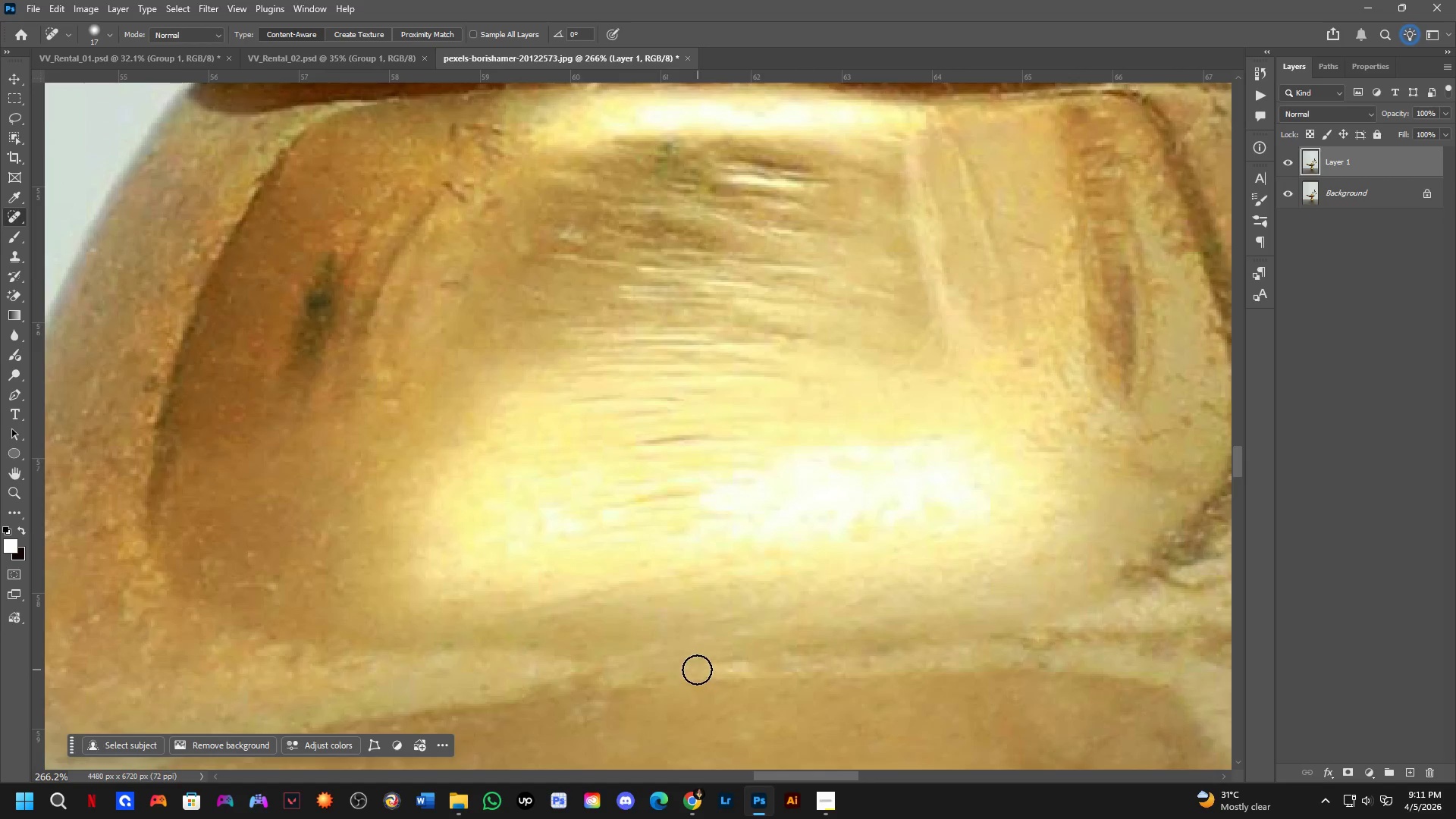 
hold_key(key=Space, duration=0.67)
 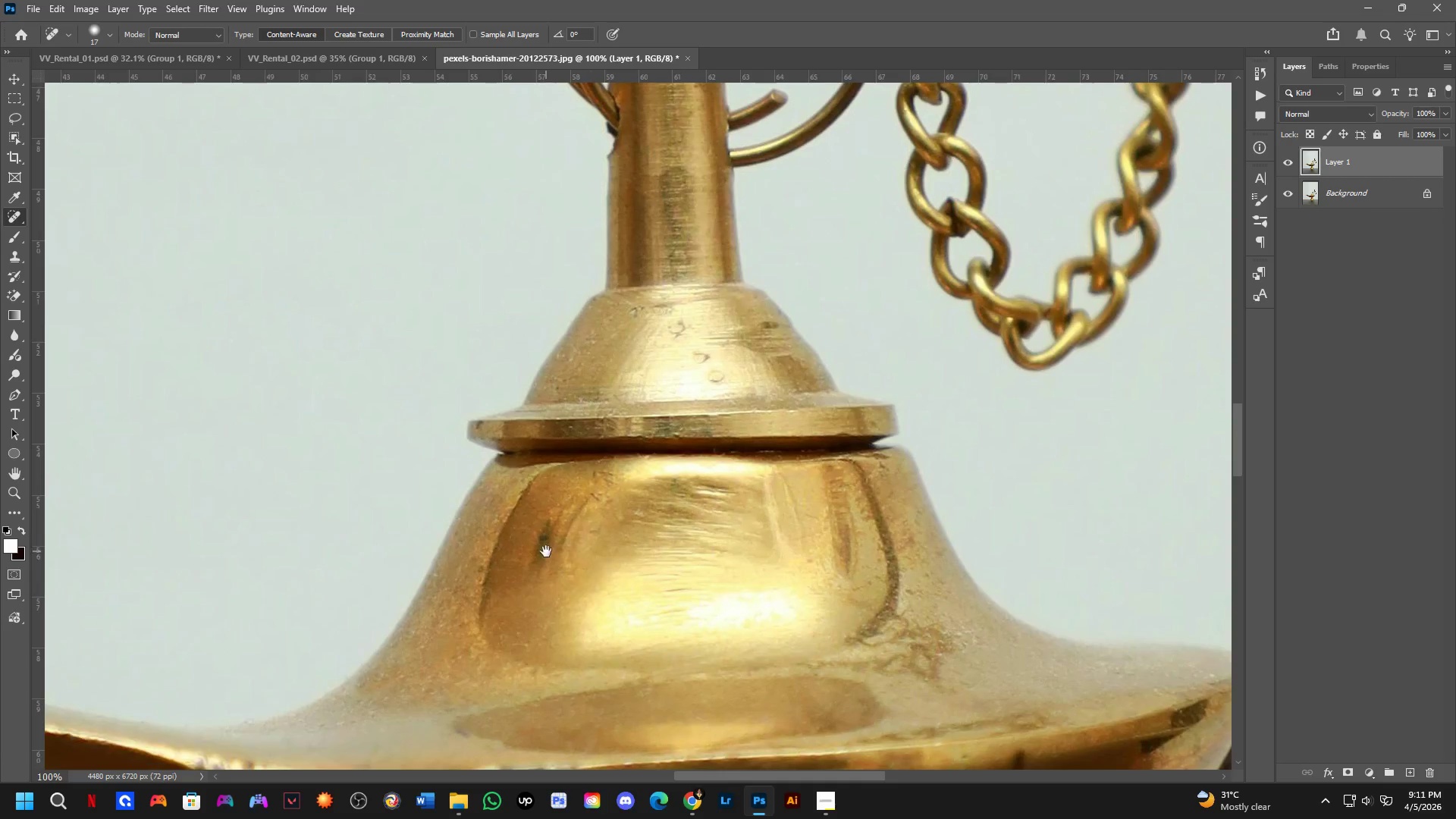 
left_click_drag(start_coordinate=[661, 629], to_coordinate=[695, 682])
 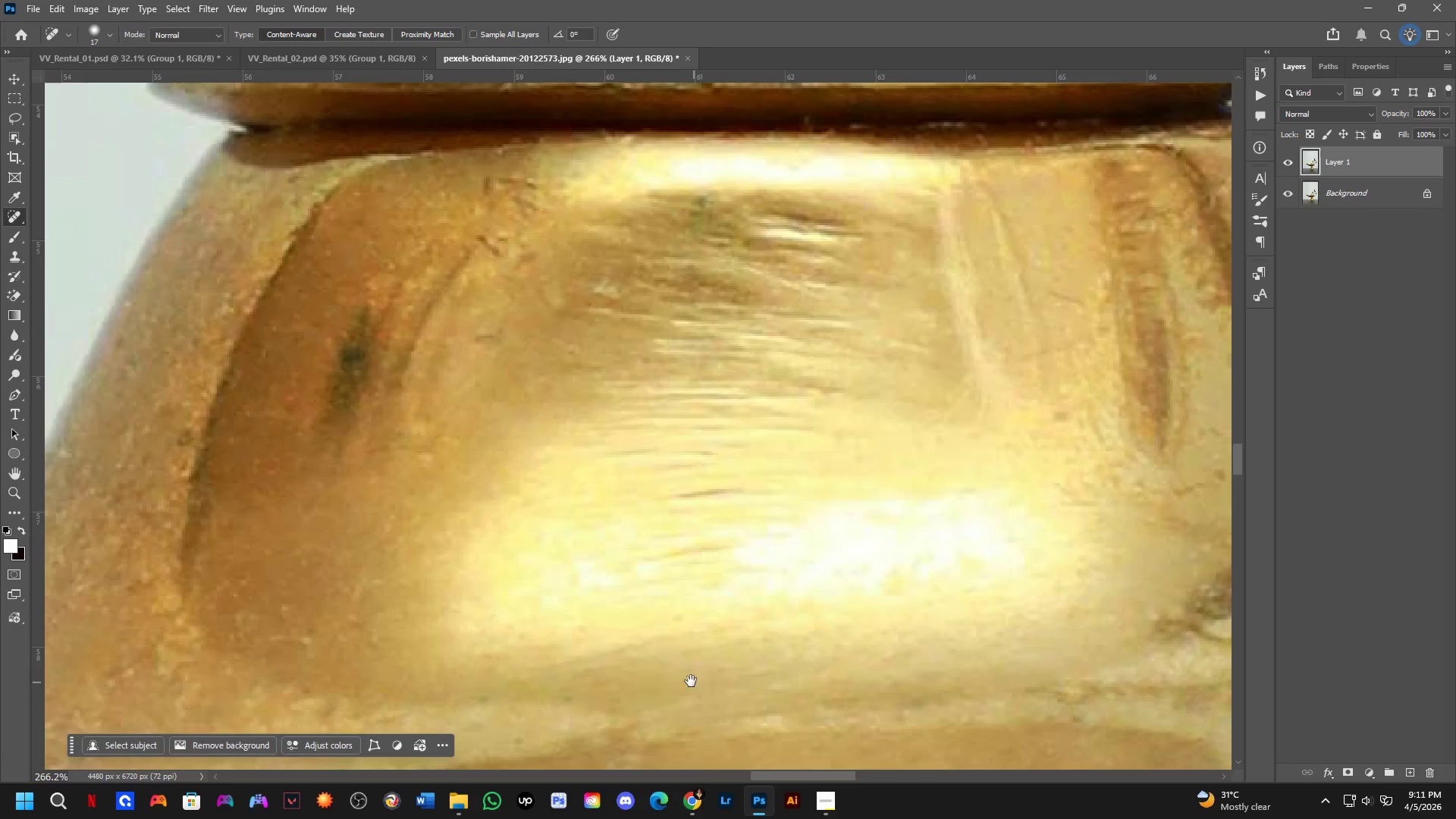 
key(Shift+ShiftLeft)
 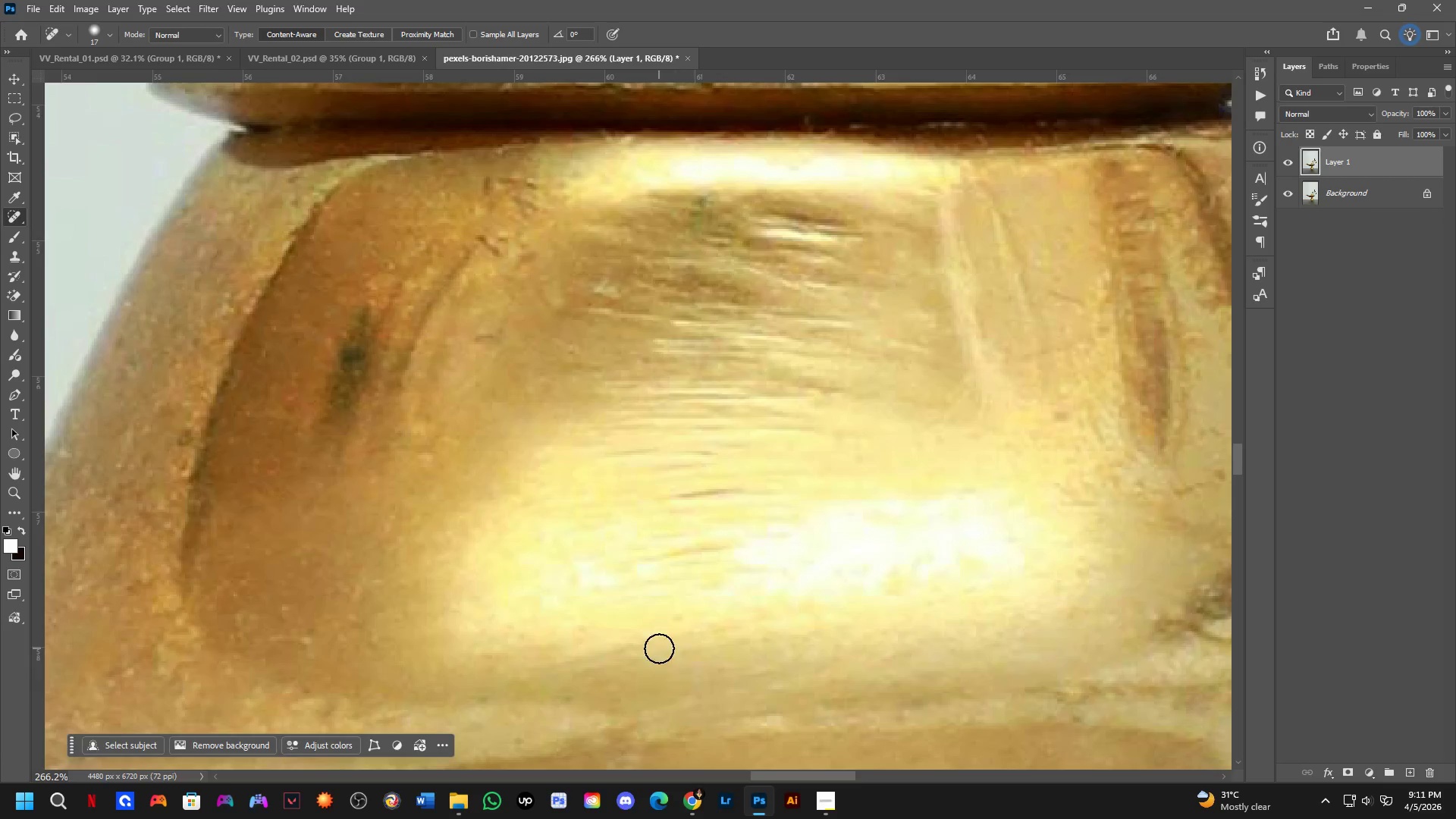 
hold_key(key=Space, duration=0.67)
 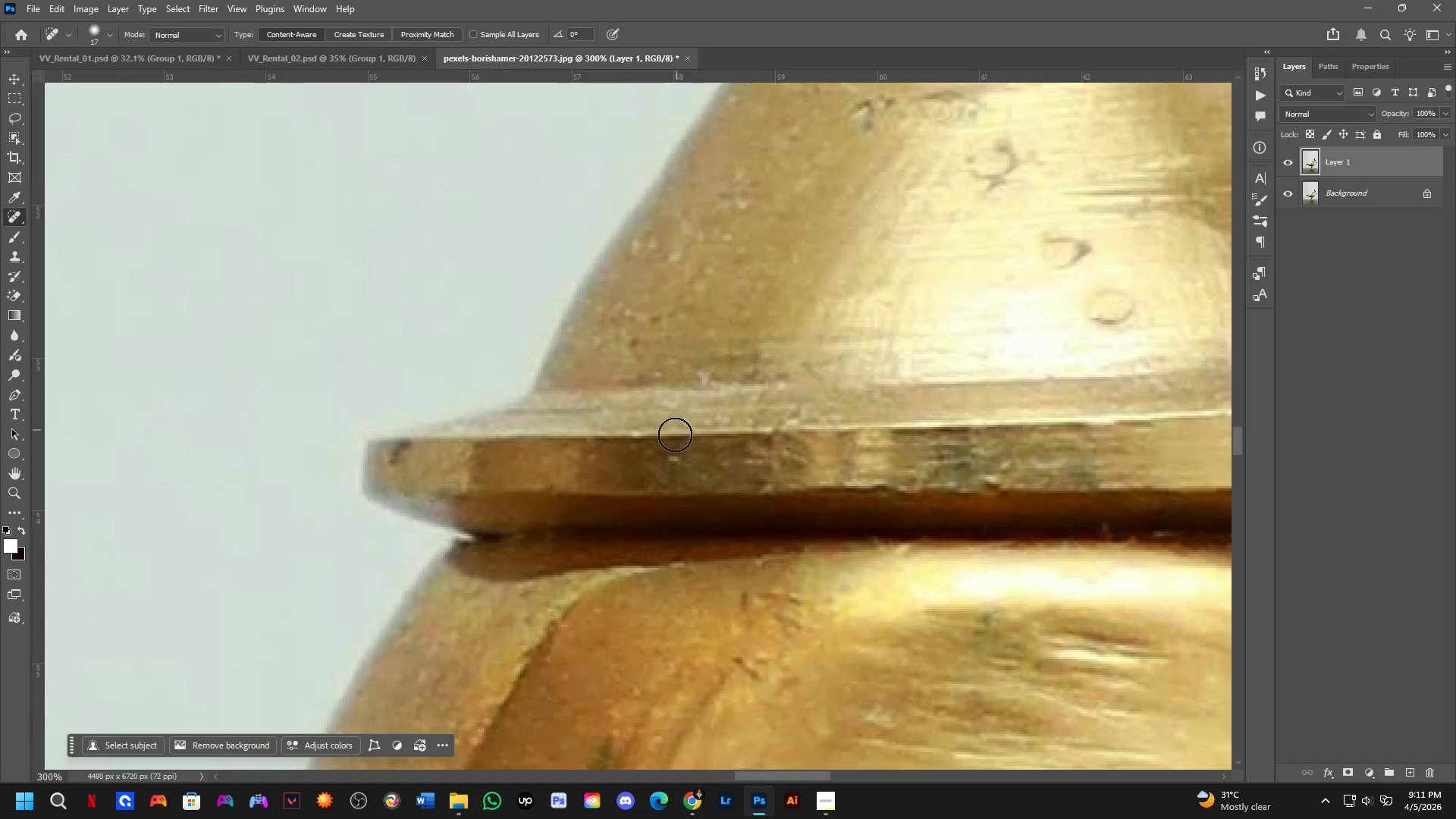 
left_click_drag(start_coordinate=[546, 551], to_coordinate=[653, 504])
 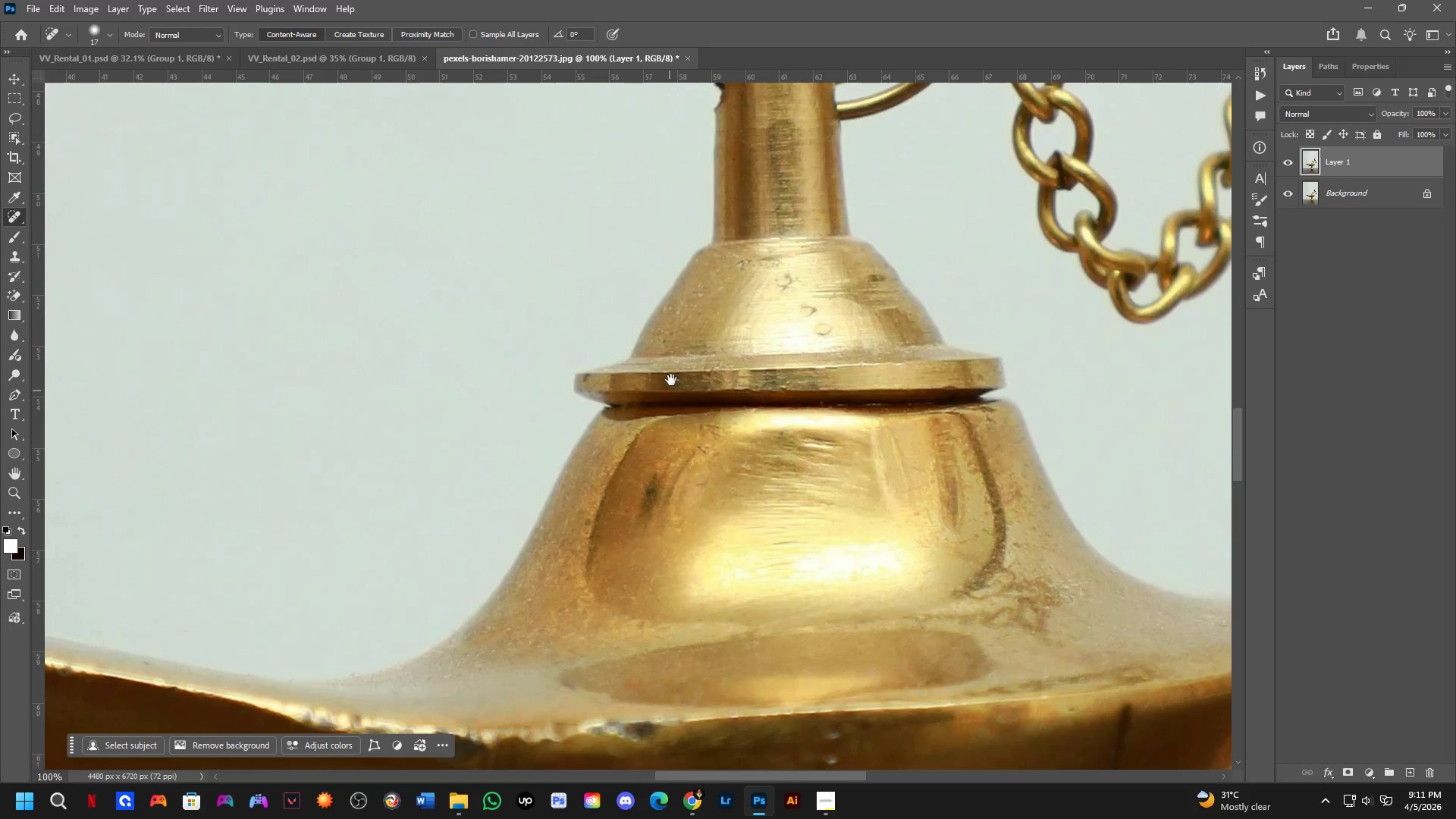 
scroll: coordinate [659, 648], scroll_direction: down, amount: 2.0
 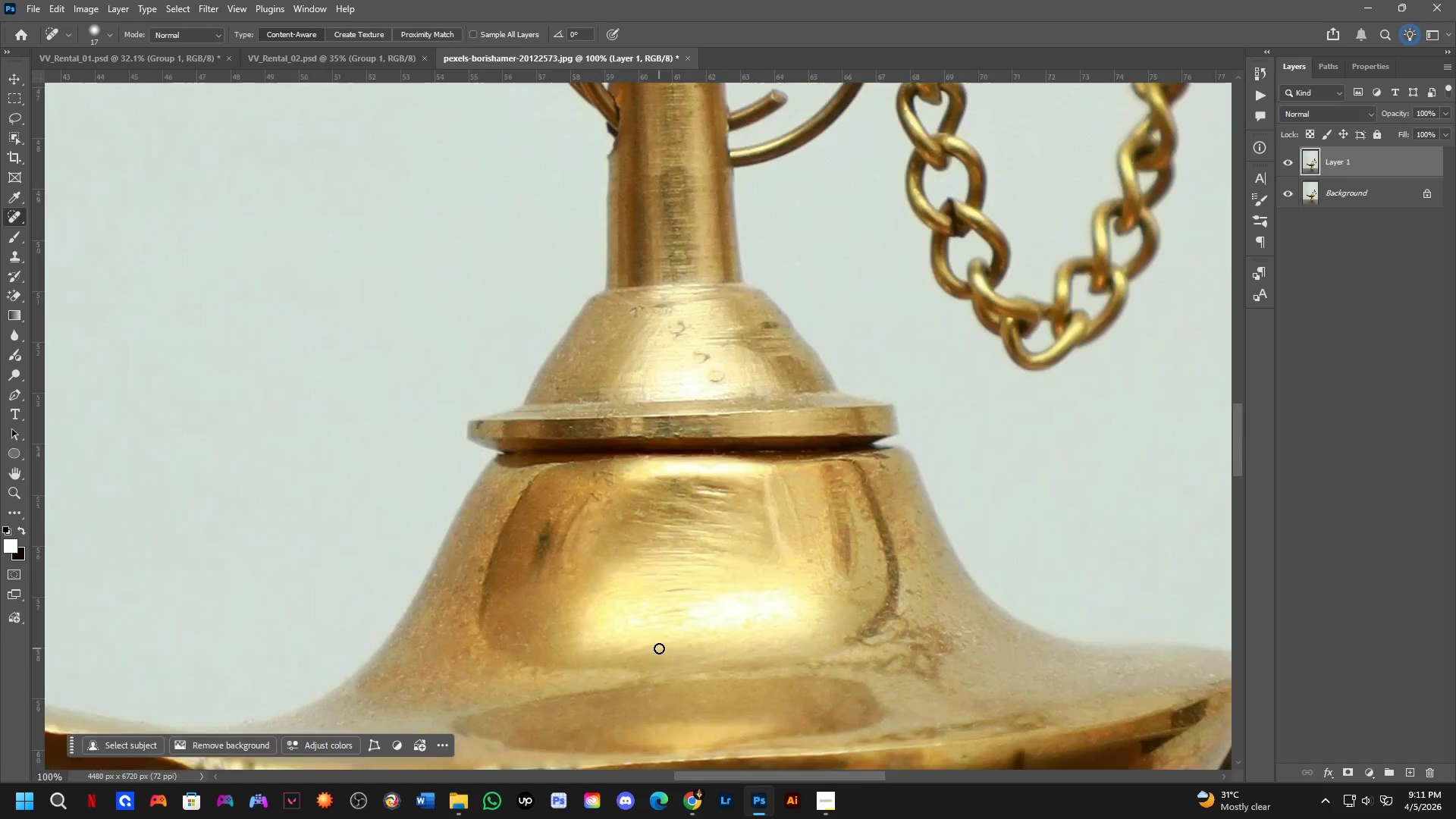 
key(Shift+ShiftLeft)
 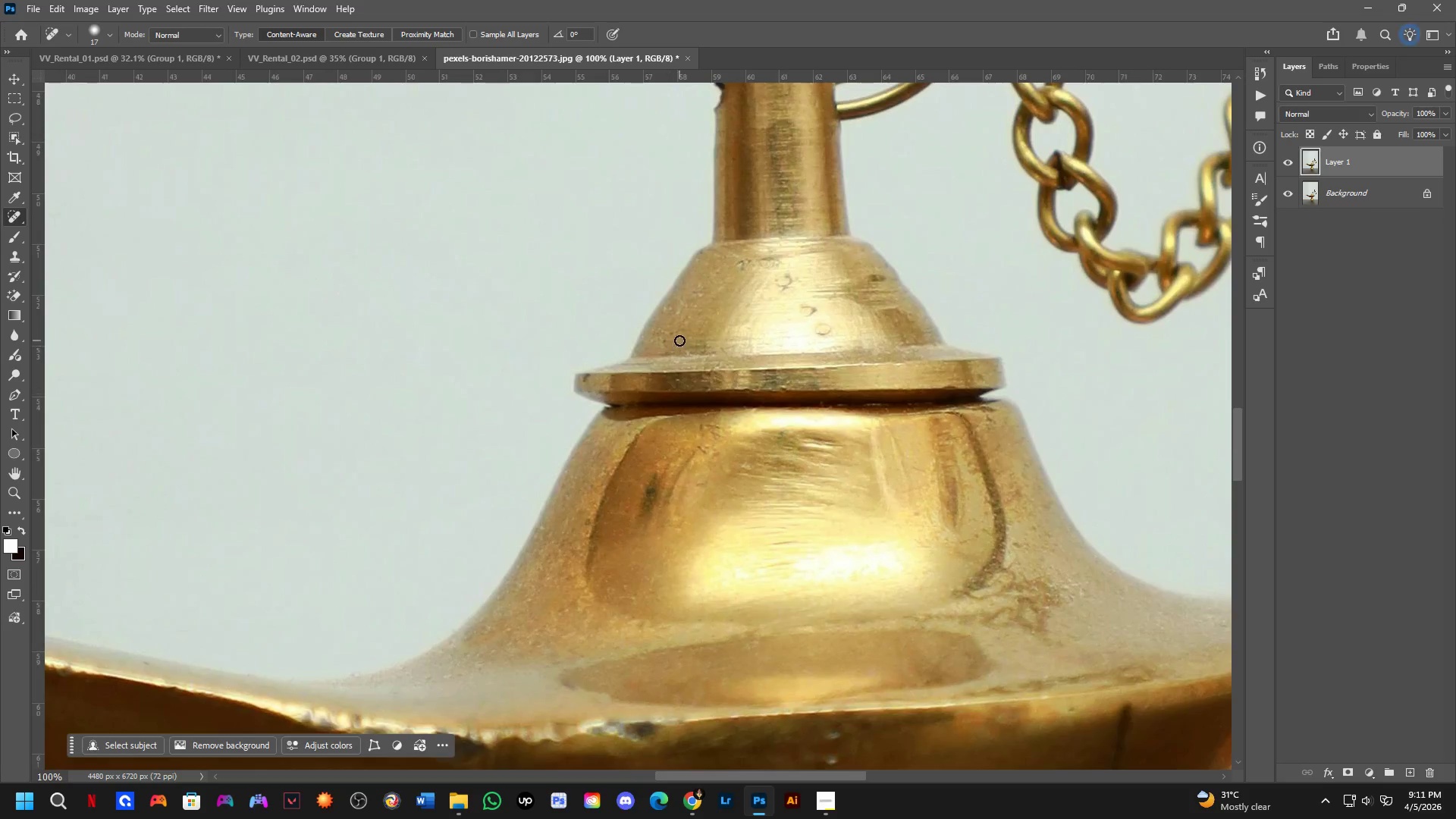 
left_click_drag(start_coordinate=[665, 471], to_coordinate=[679, 466])
 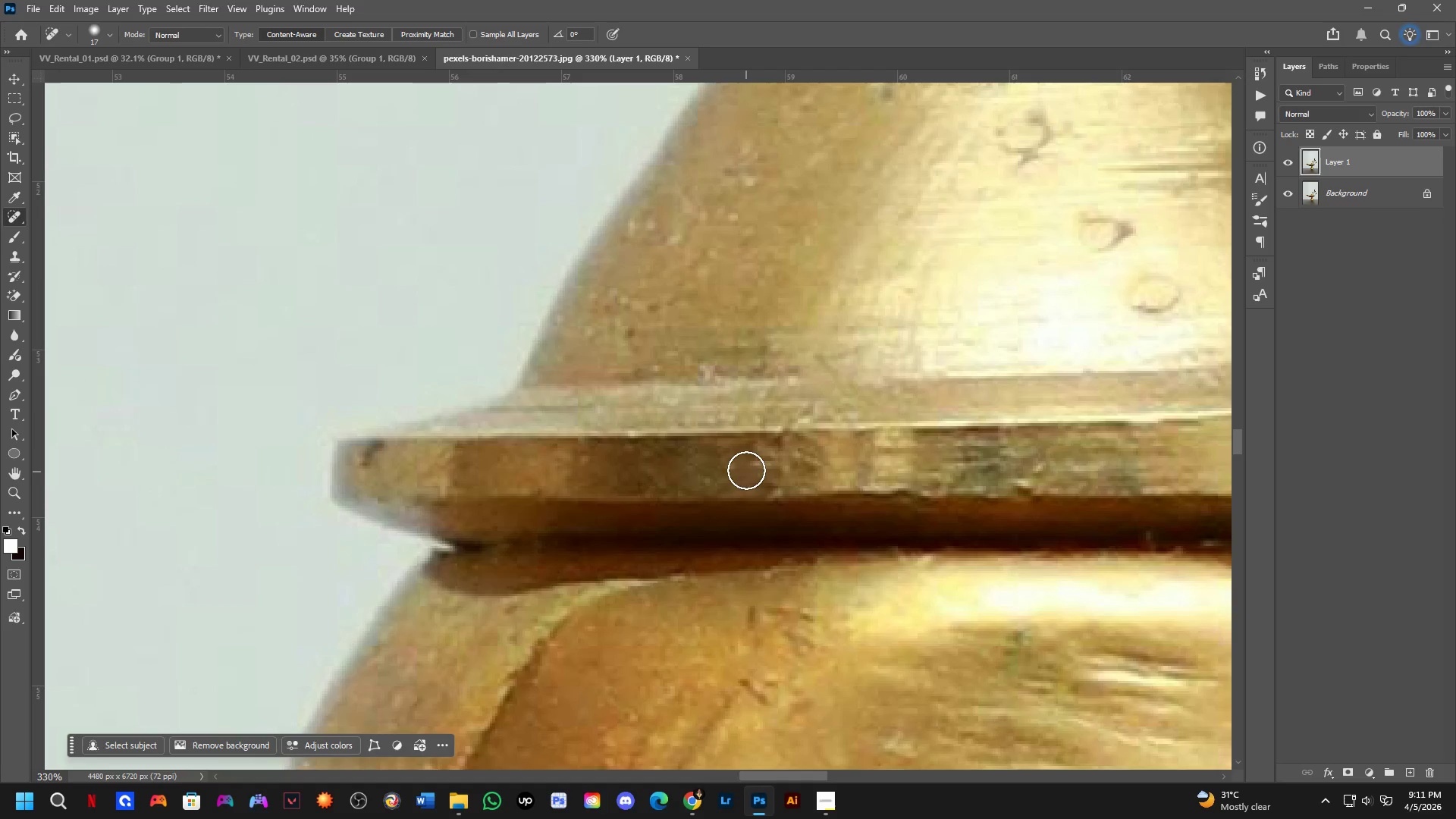 
scroll: coordinate [673, 440], scroll_direction: up, amount: 3.0
 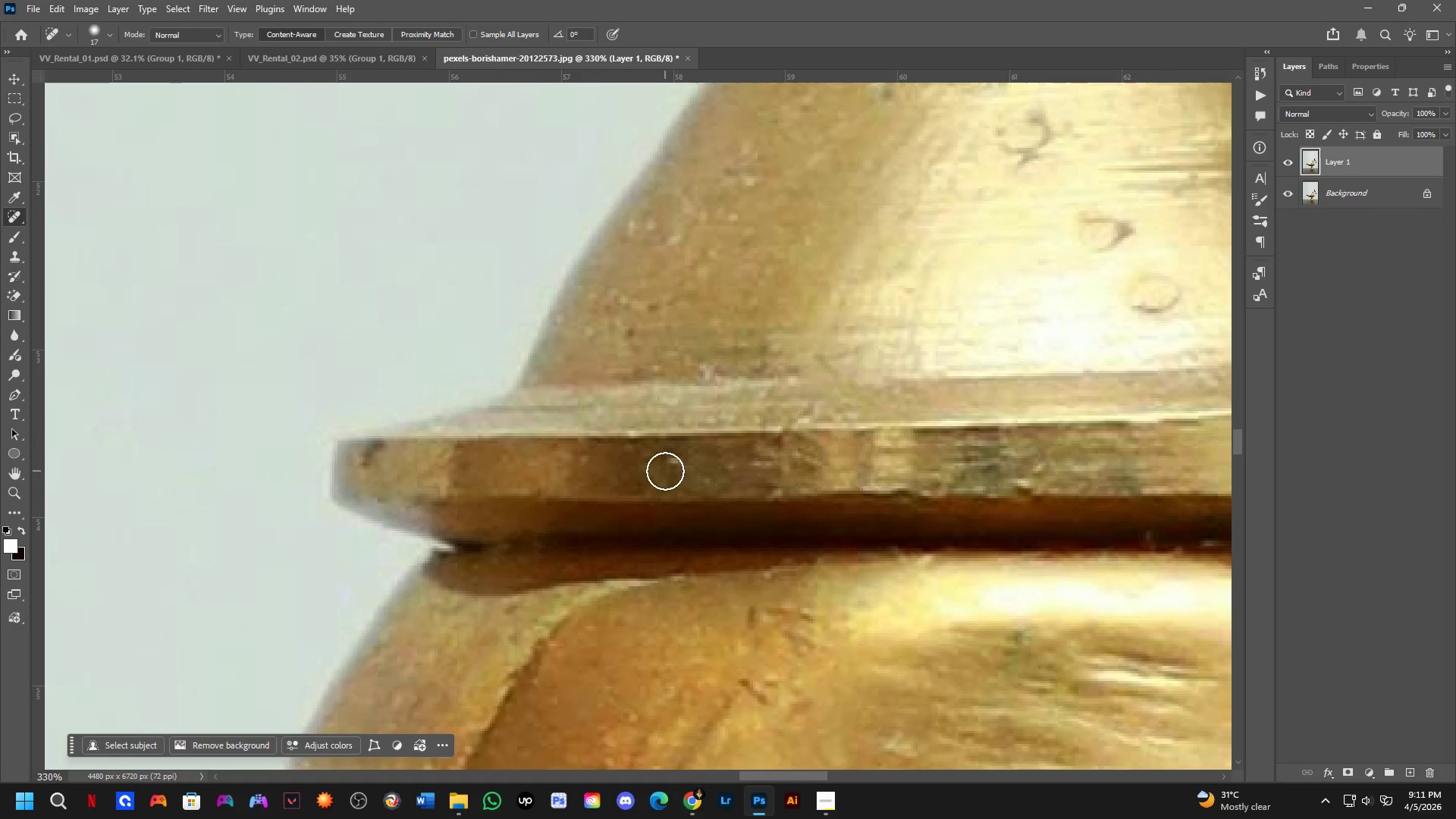 
left_click_drag(start_coordinate=[748, 467], to_coordinate=[766, 461])
 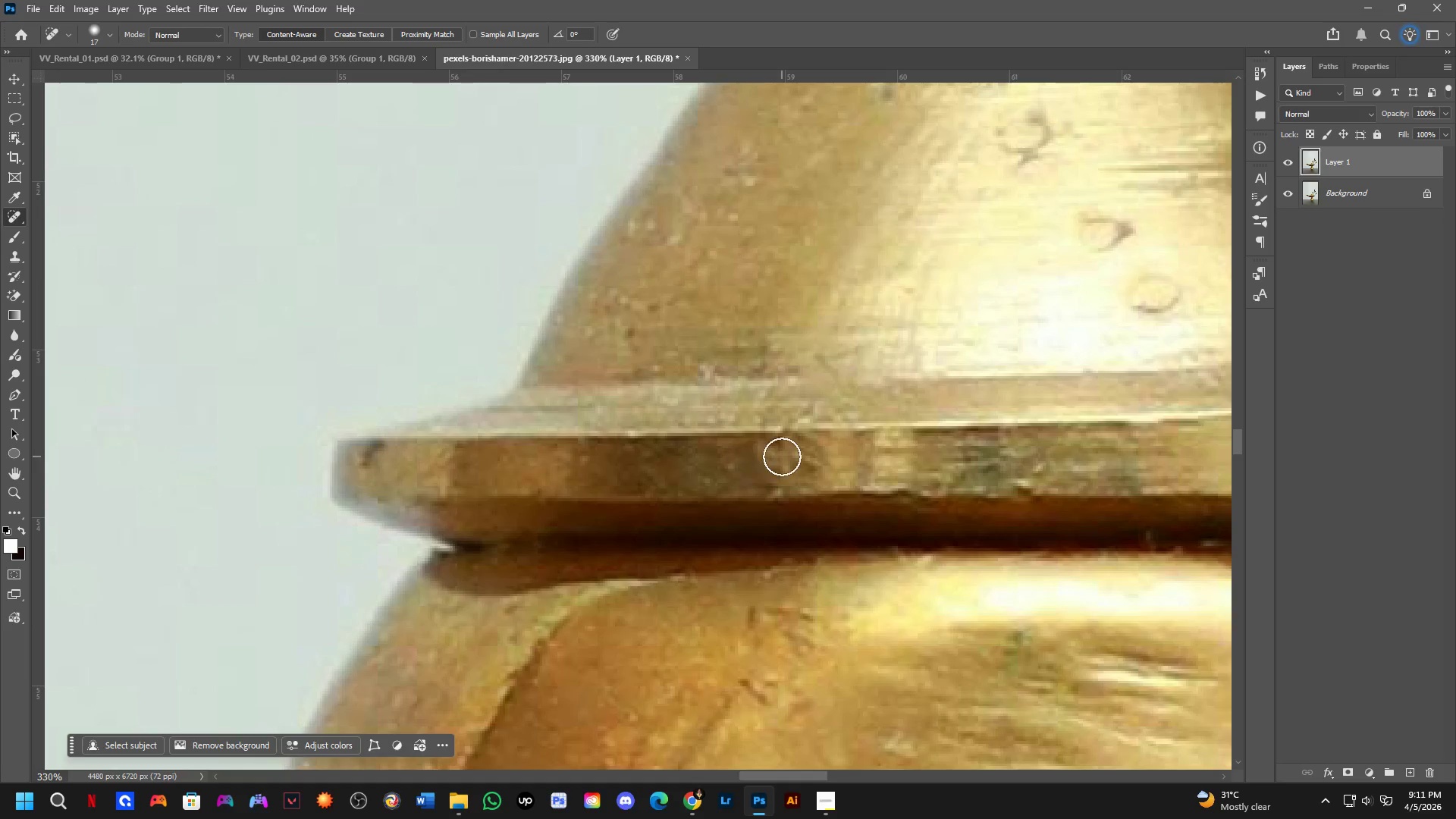 
double_click([783, 457])
 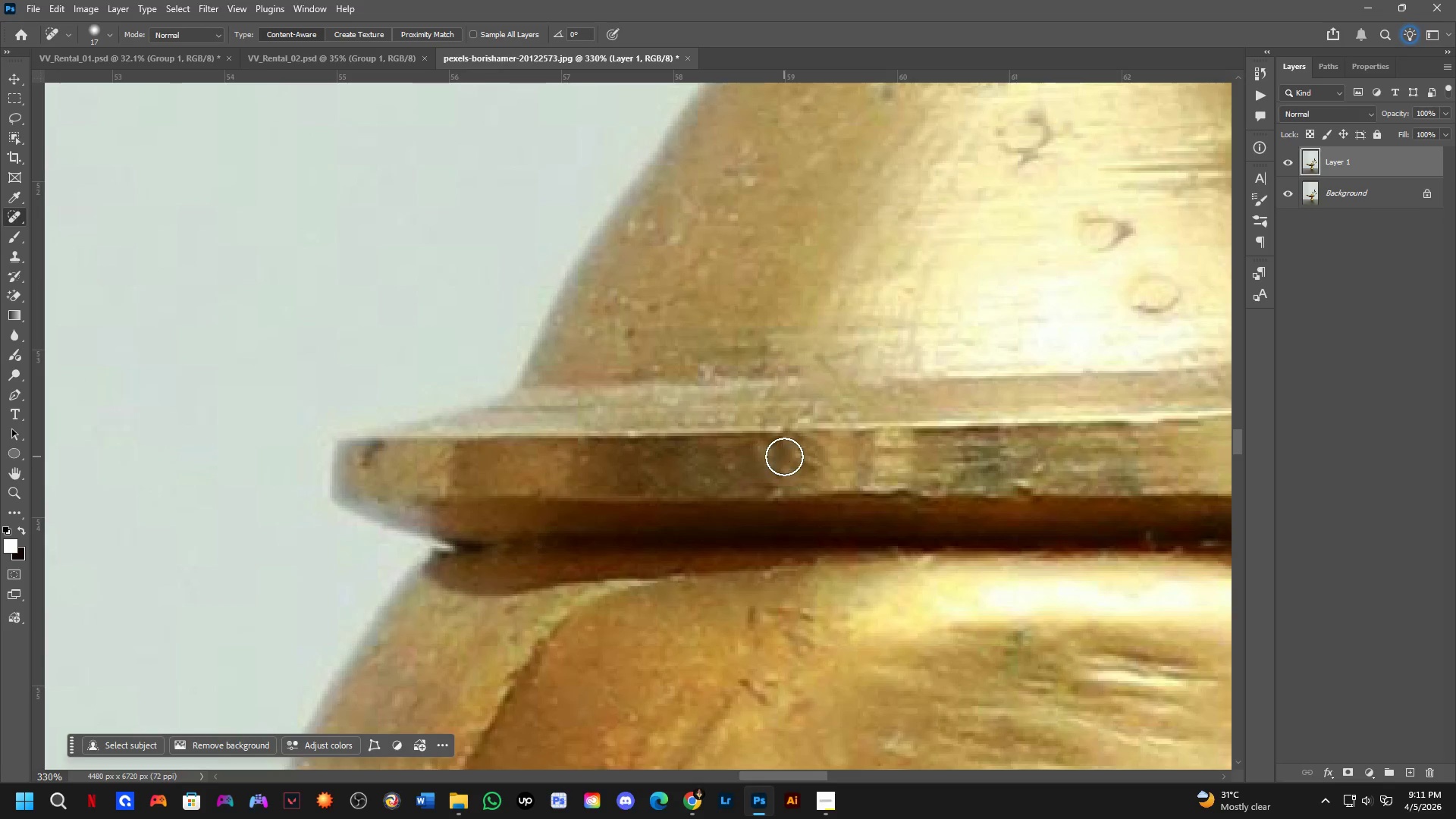 
hold_key(key=Space, duration=0.47)
 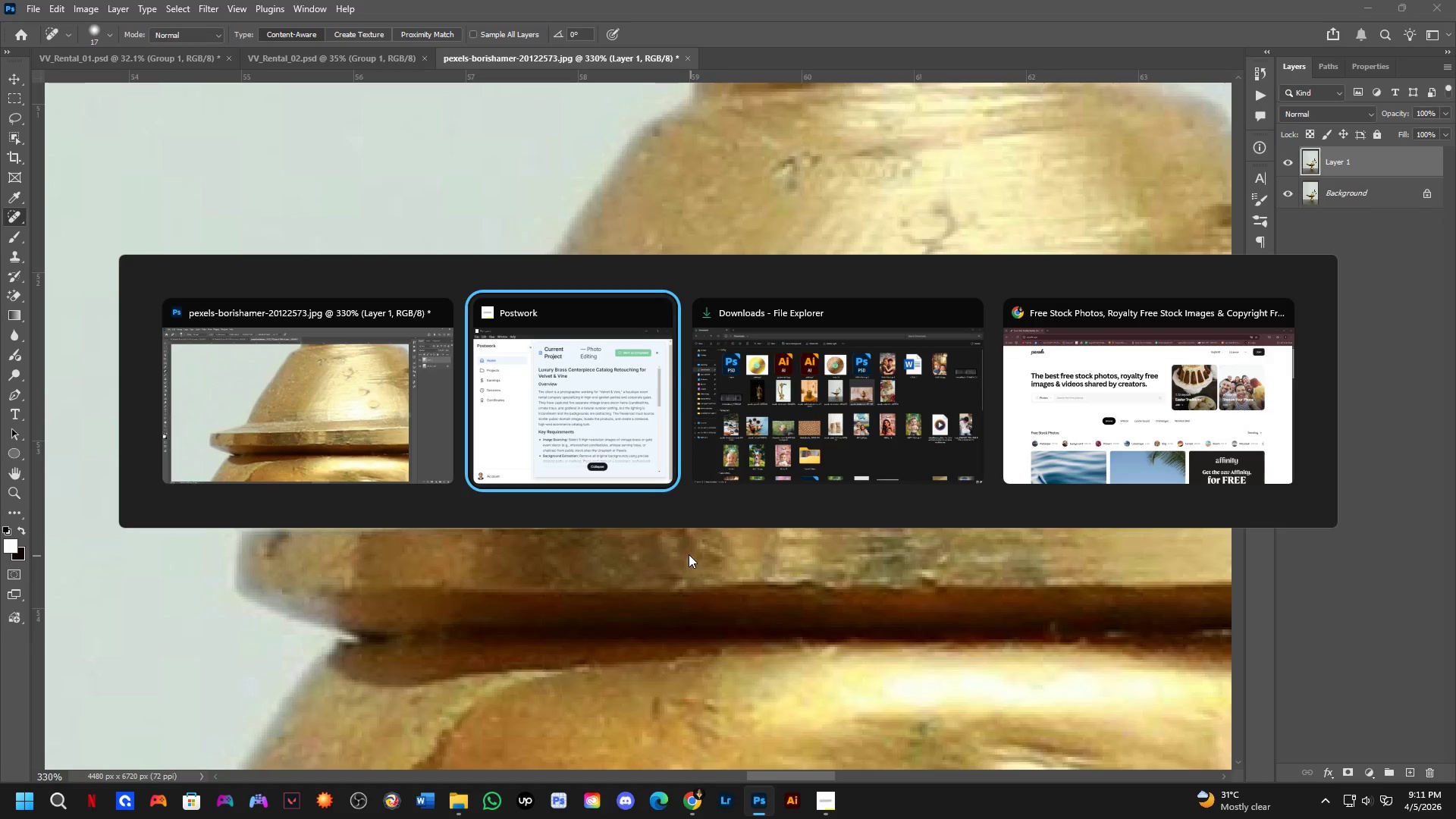 
left_click_drag(start_coordinate=[790, 464], to_coordinate=[695, 555])
 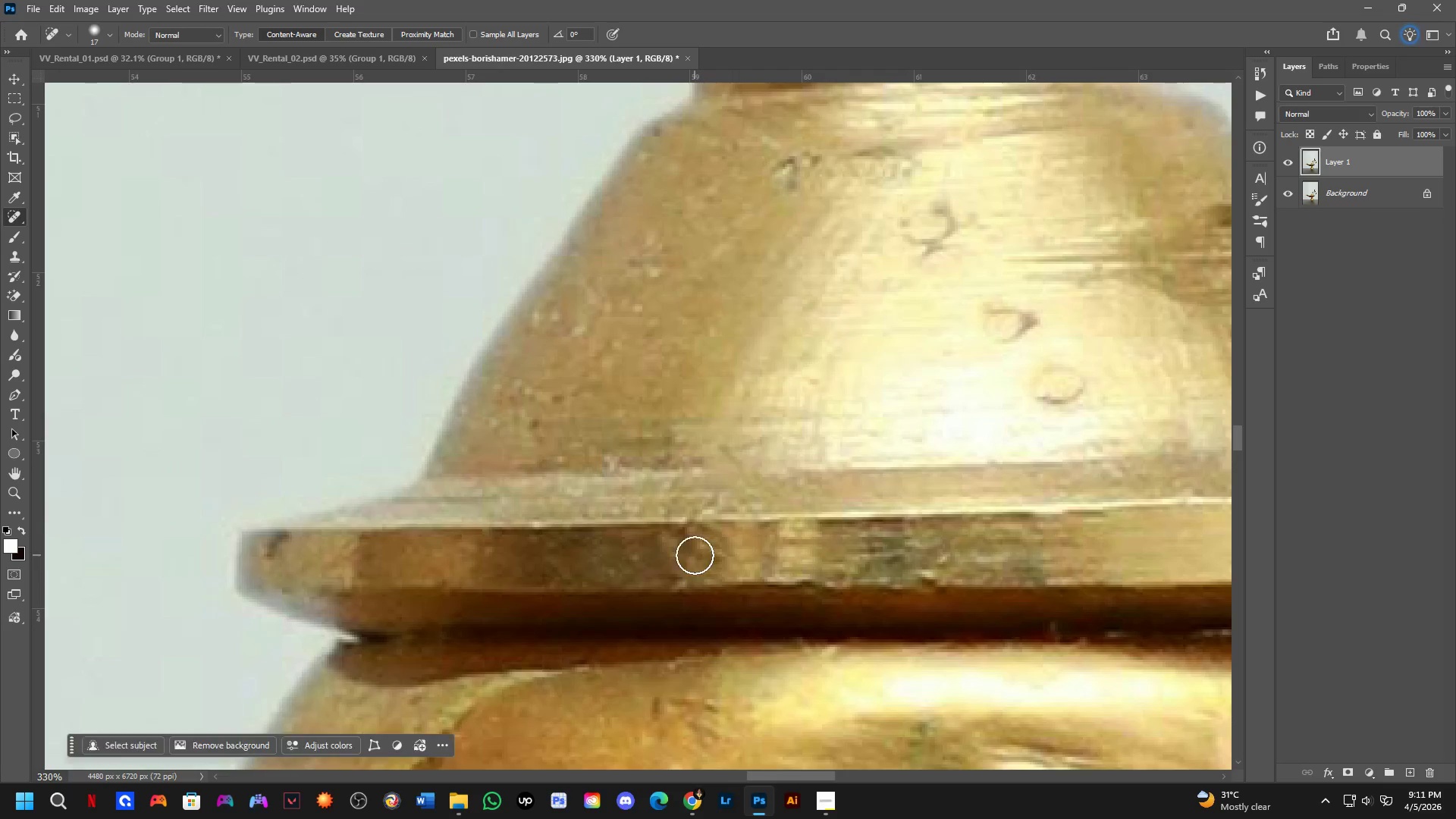 
key(Alt+Tab)